 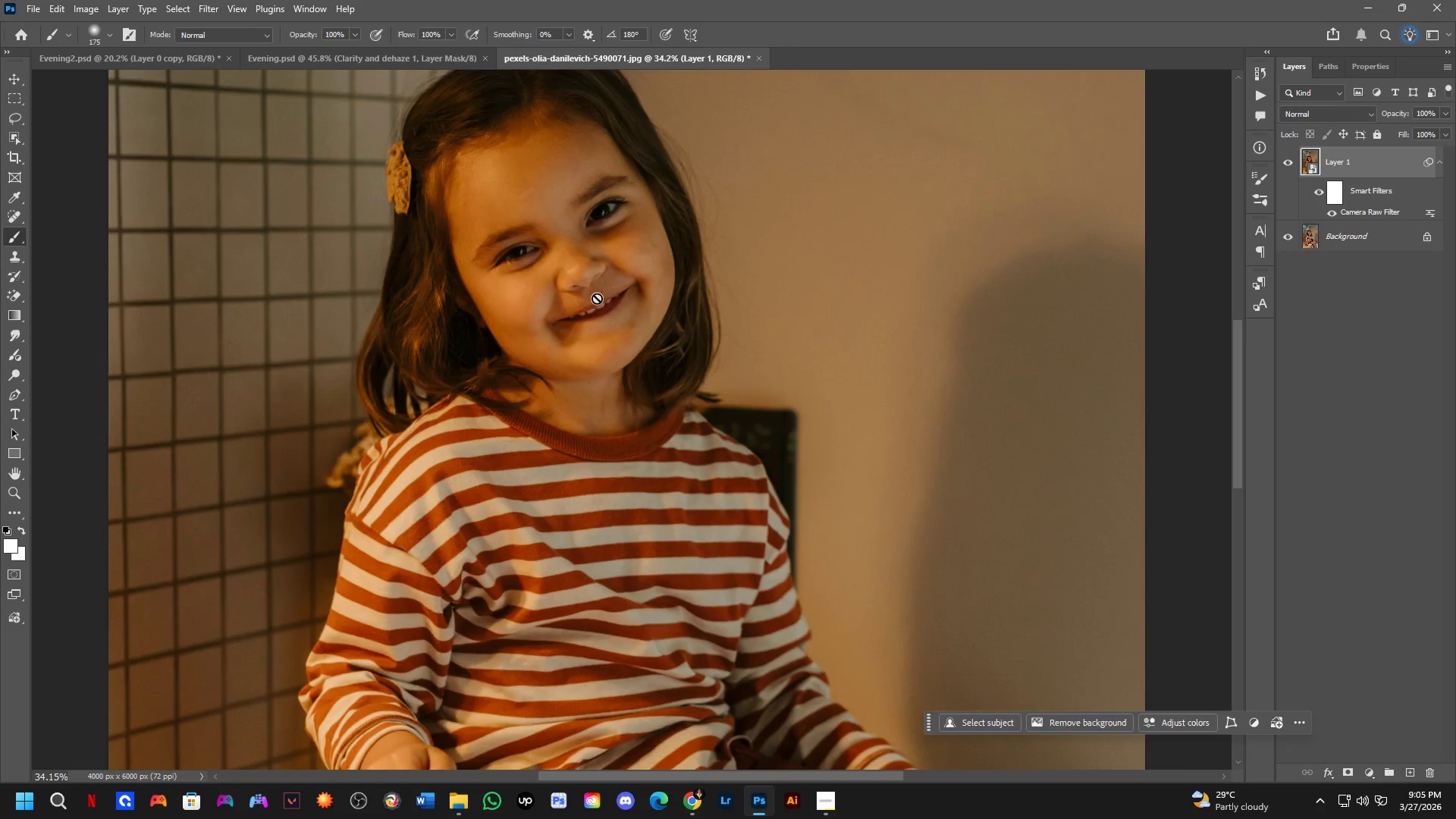 
hold_key(key=Space, duration=0.52)
 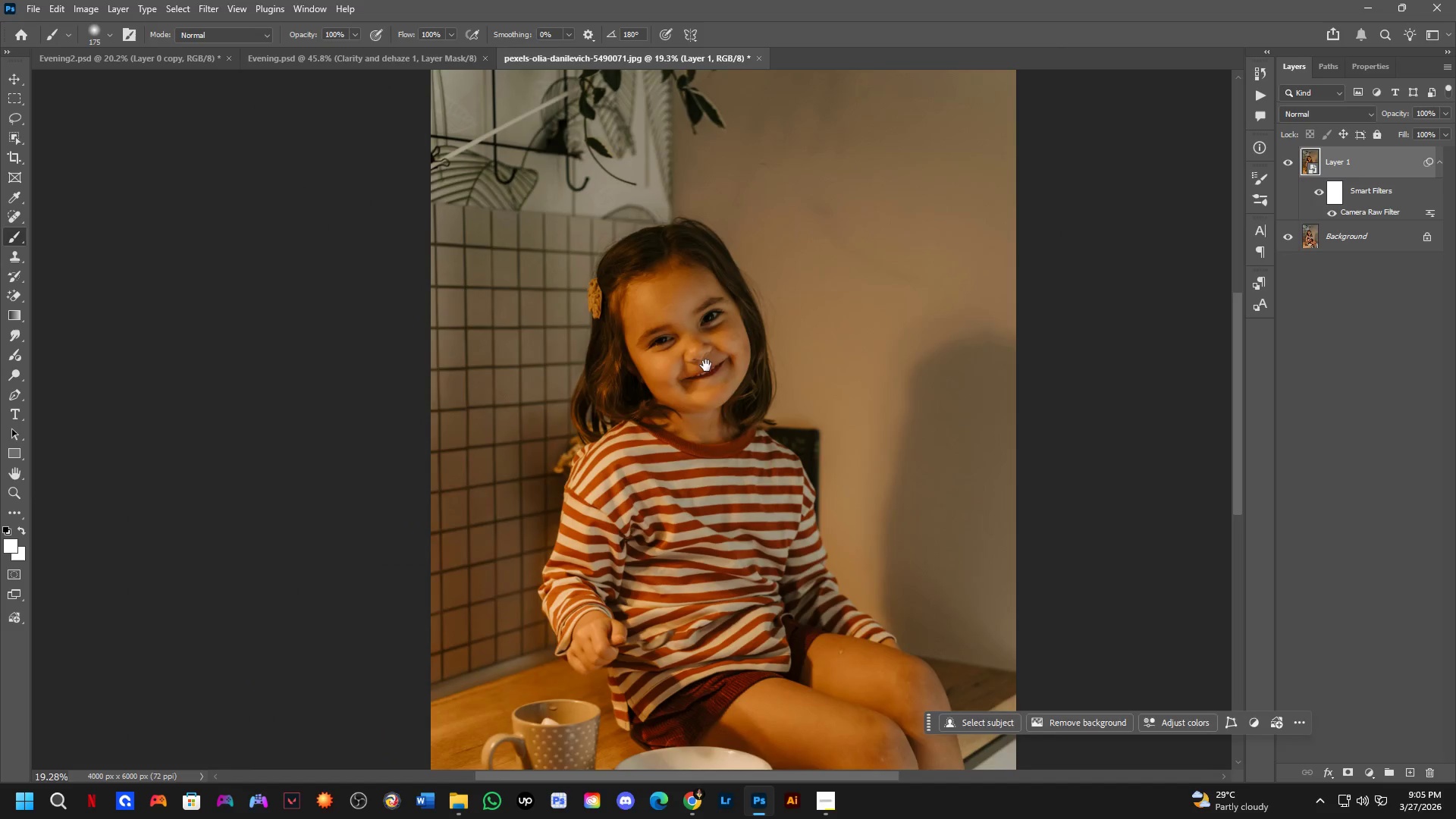 
left_click_drag(start_coordinate=[598, 302], to_coordinate=[709, 378])
 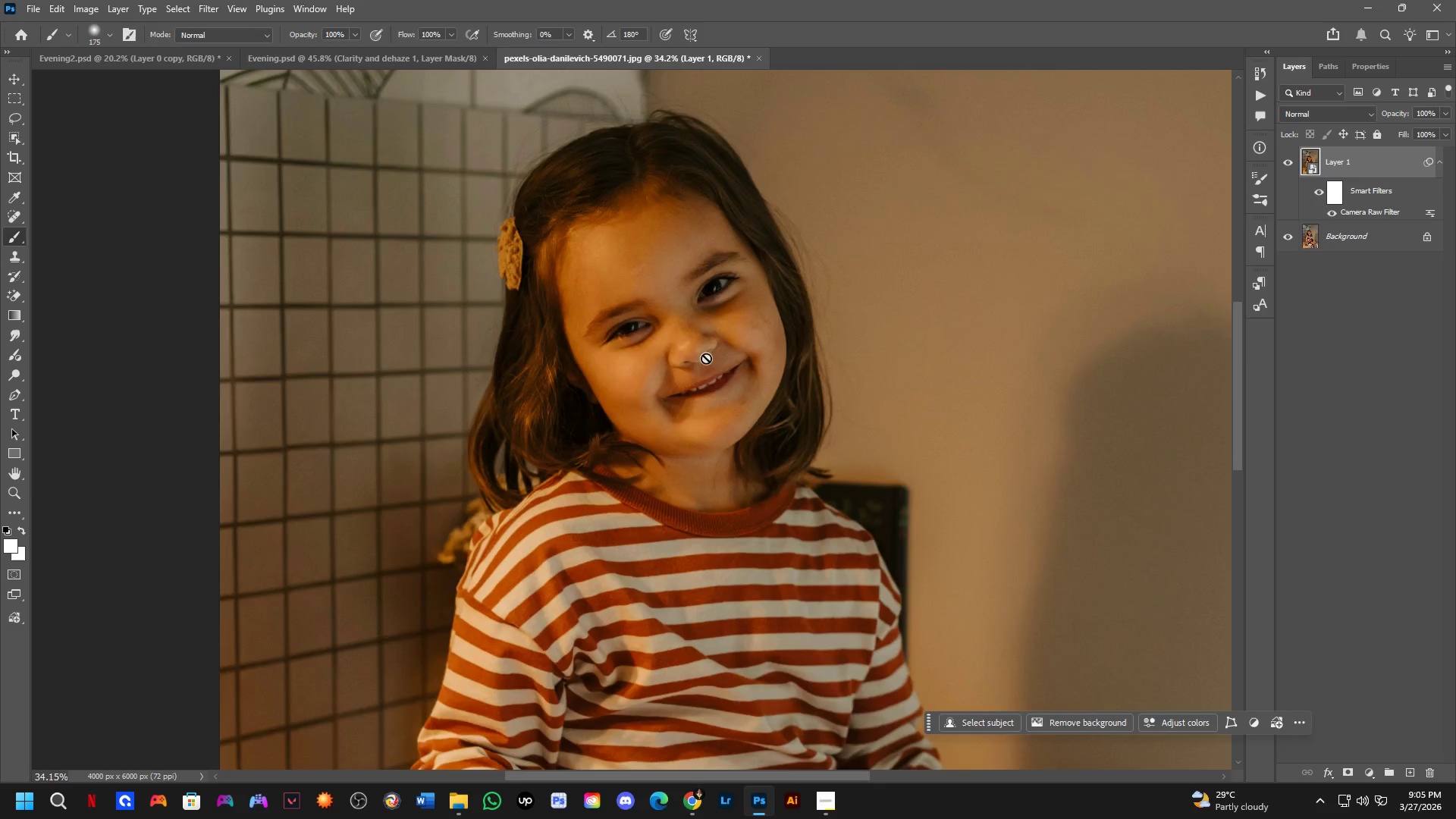 
scroll: coordinate [615, 298], scroll_direction: none, amount: 0.0
 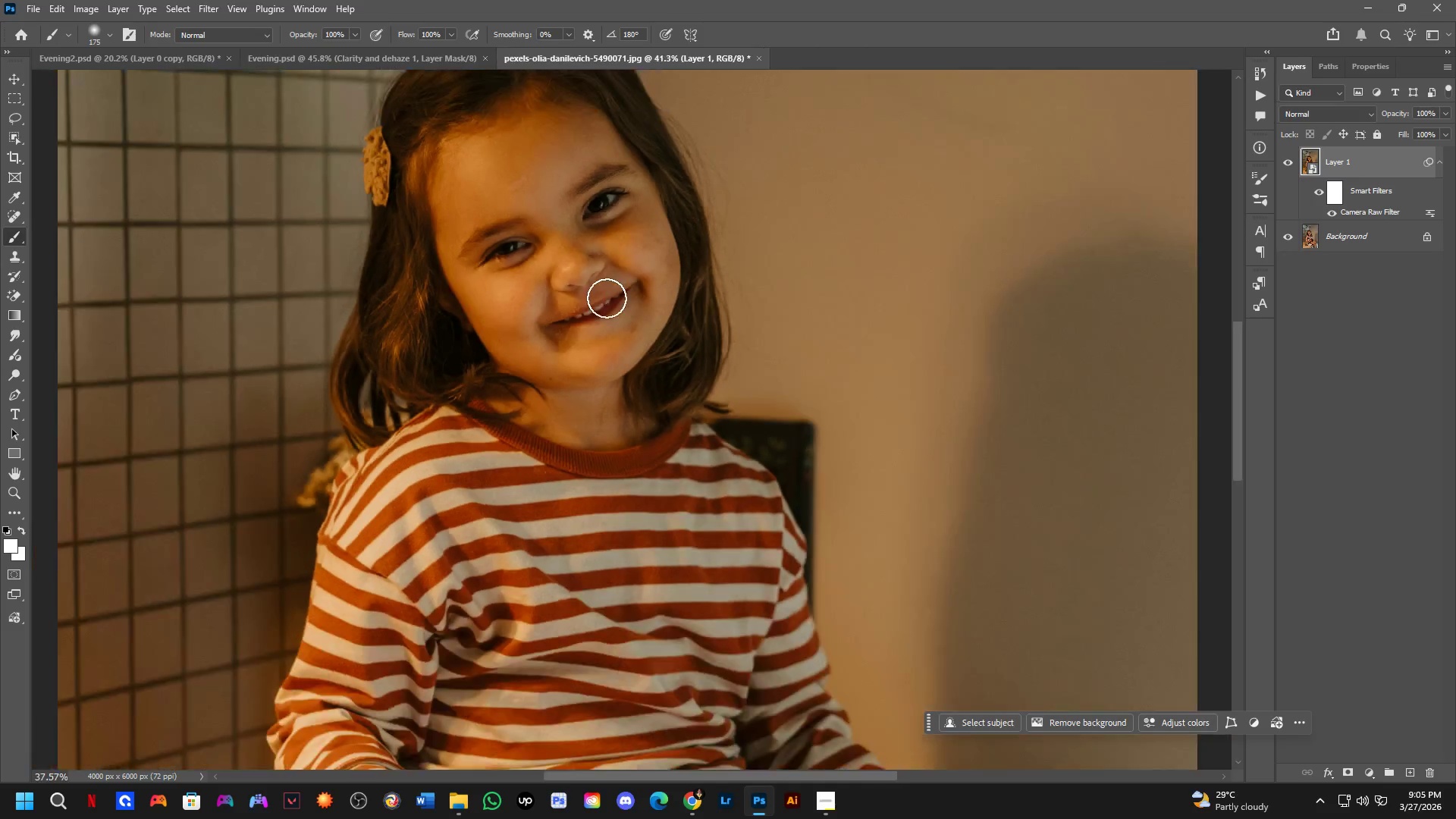 
hold_key(key=Space, duration=0.52)
 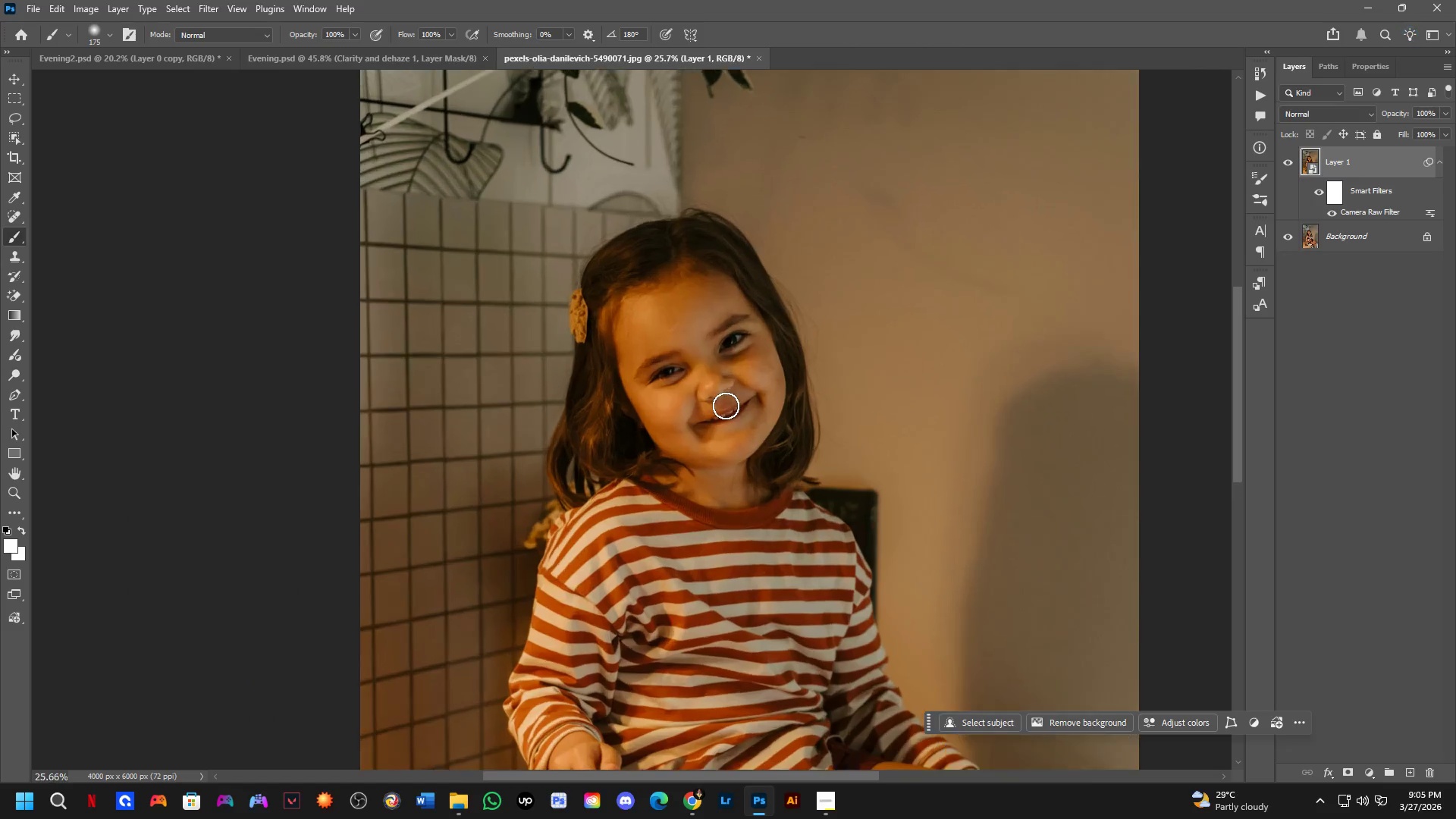 
left_click_drag(start_coordinate=[706, 366], to_coordinate=[726, 406])
 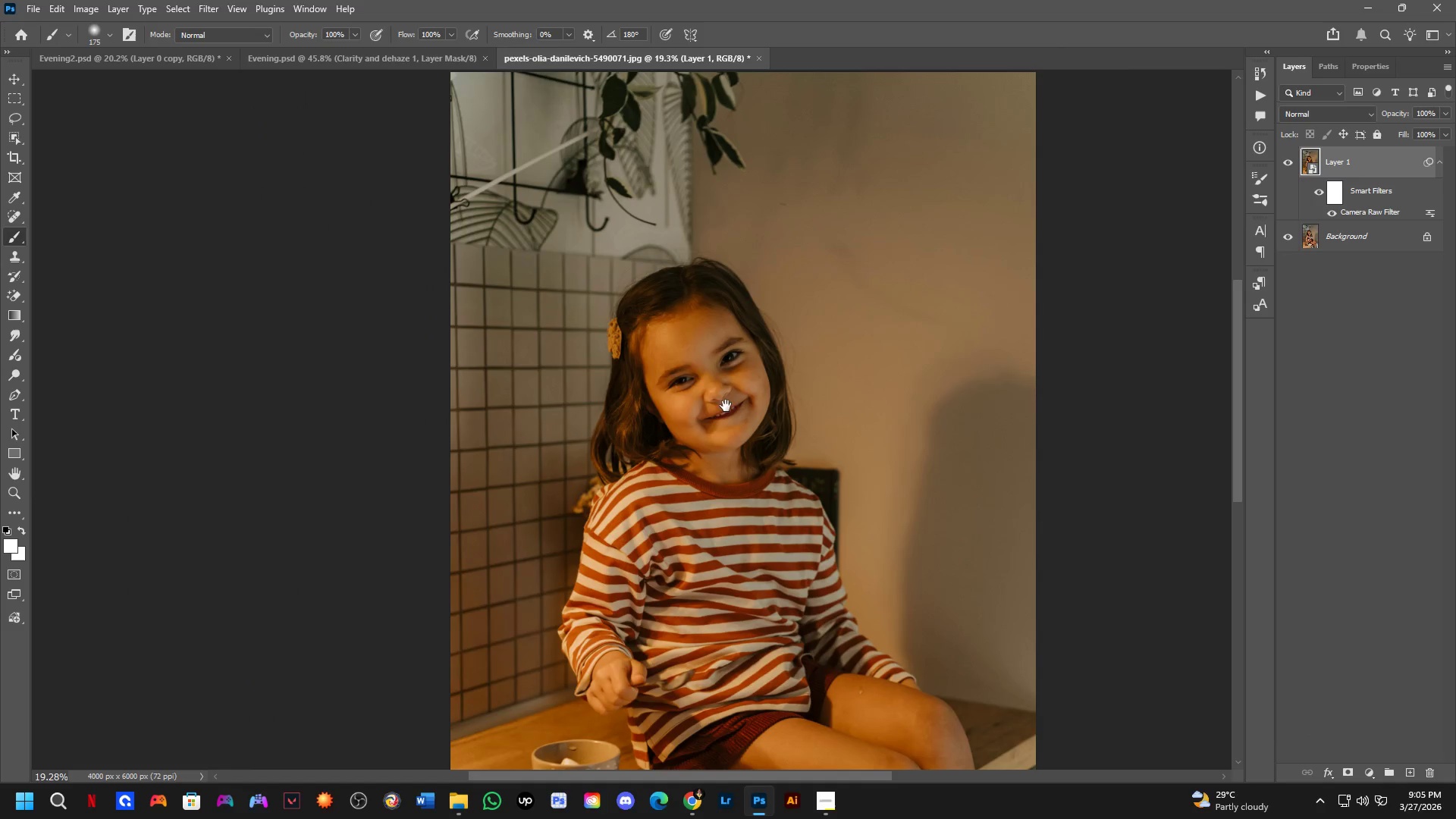 
scroll: coordinate [705, 356], scroll_direction: down, amount: 6.0
 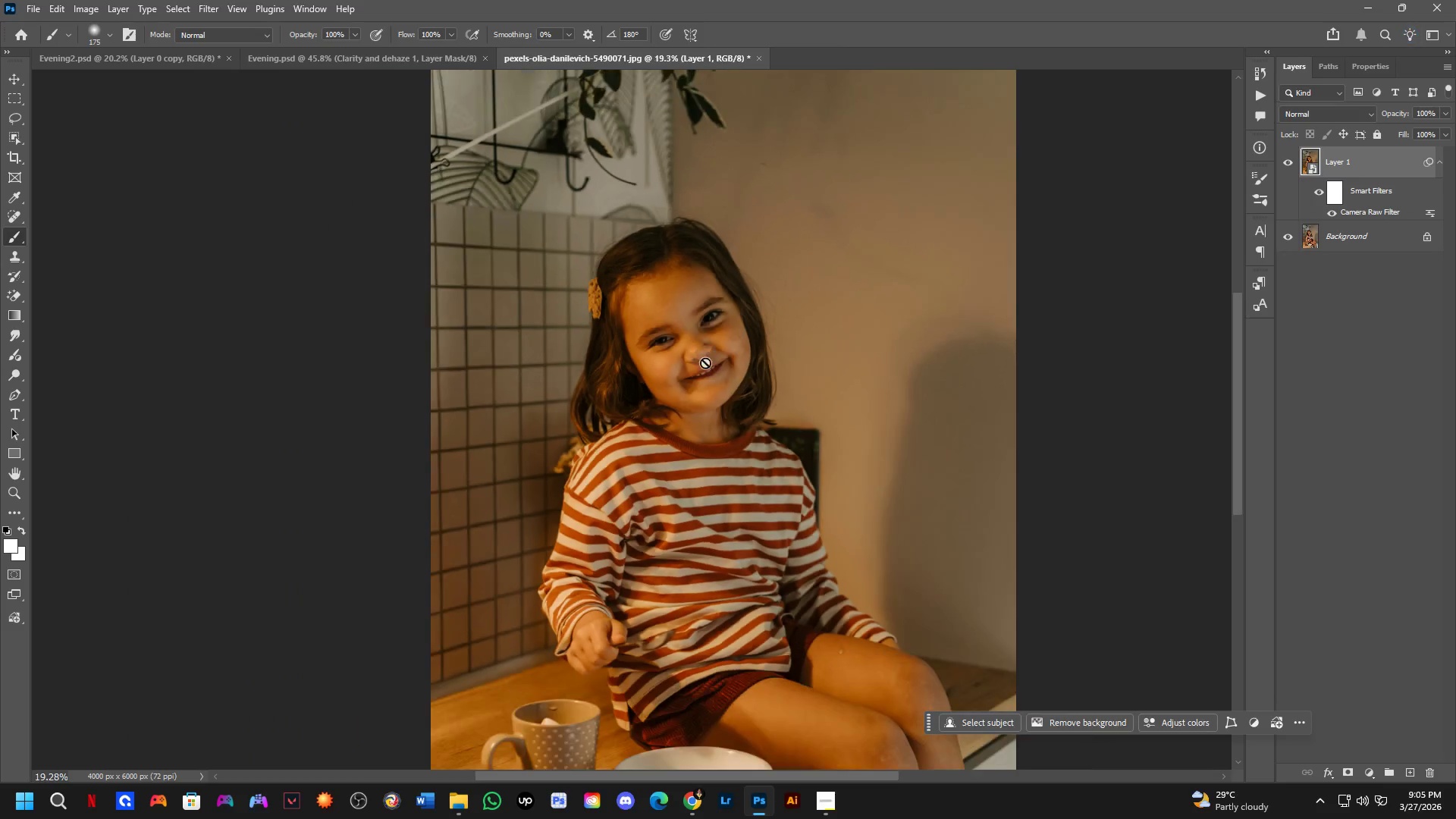 
hold_key(key=Space, duration=1.5)
 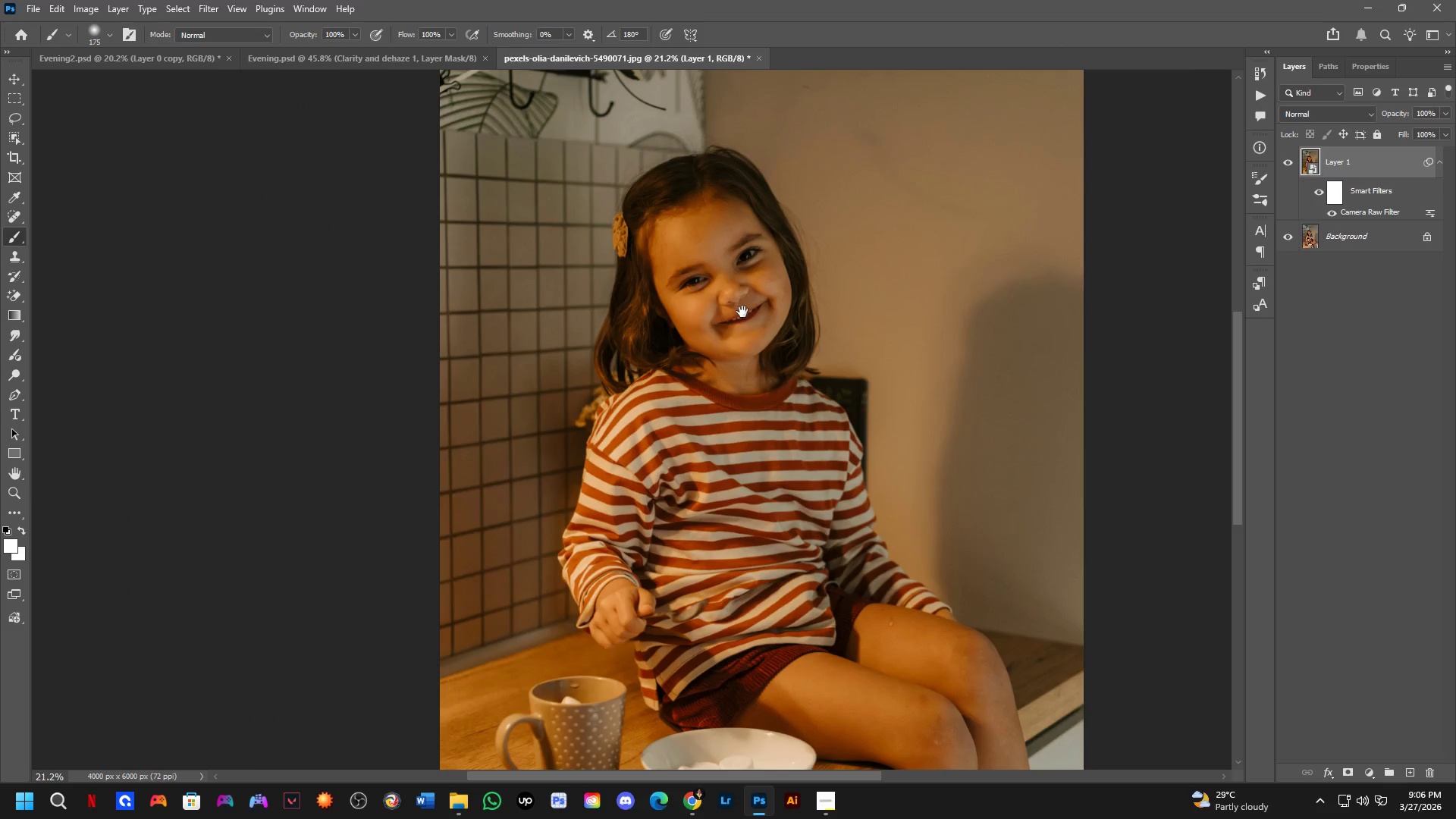 
left_click_drag(start_coordinate=[726, 409], to_coordinate=[742, 312])
 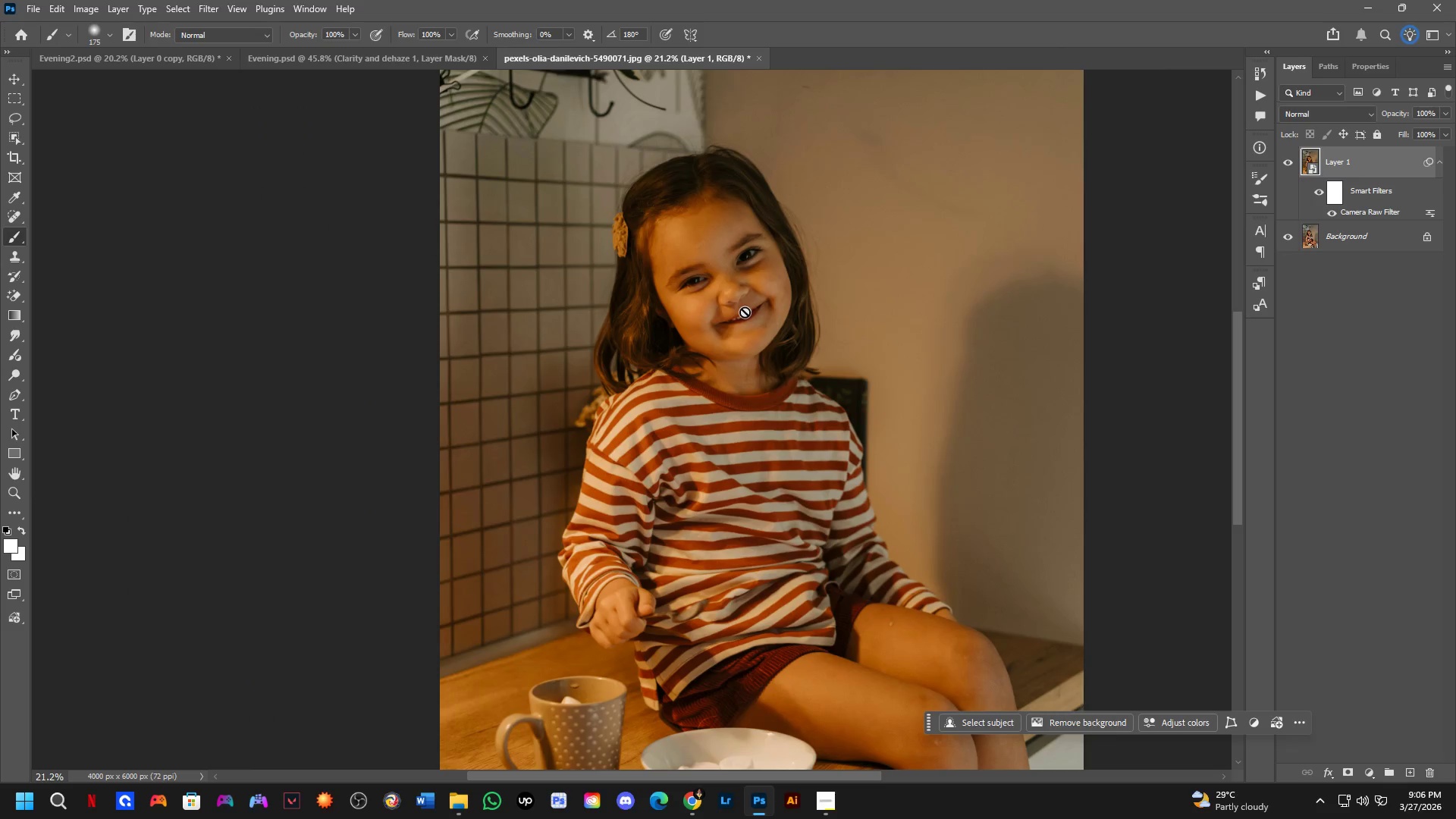 
scroll: coordinate [726, 406], scroll_direction: up, amount: 1.0
 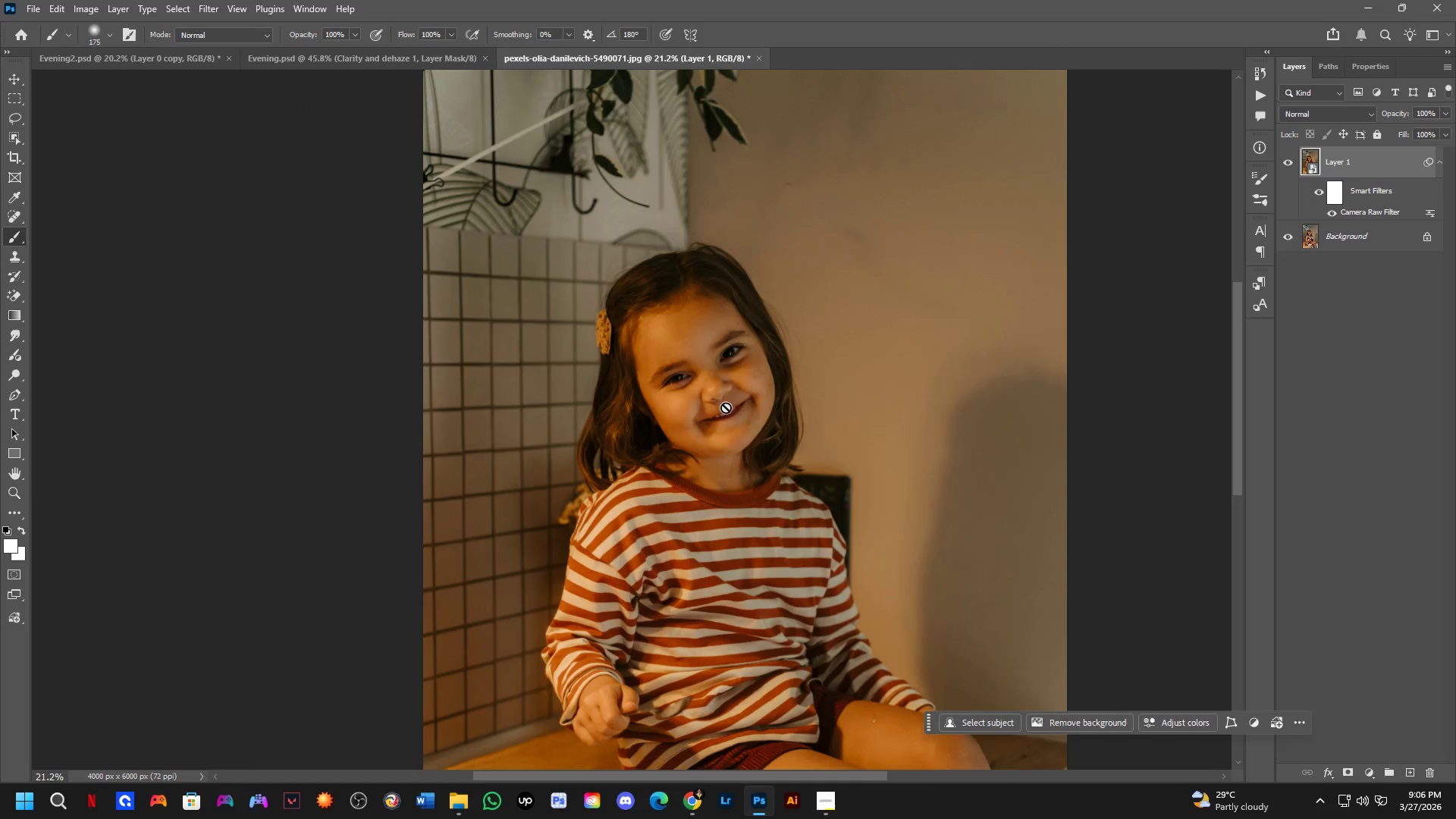 
hold_key(key=Space, duration=0.45)
 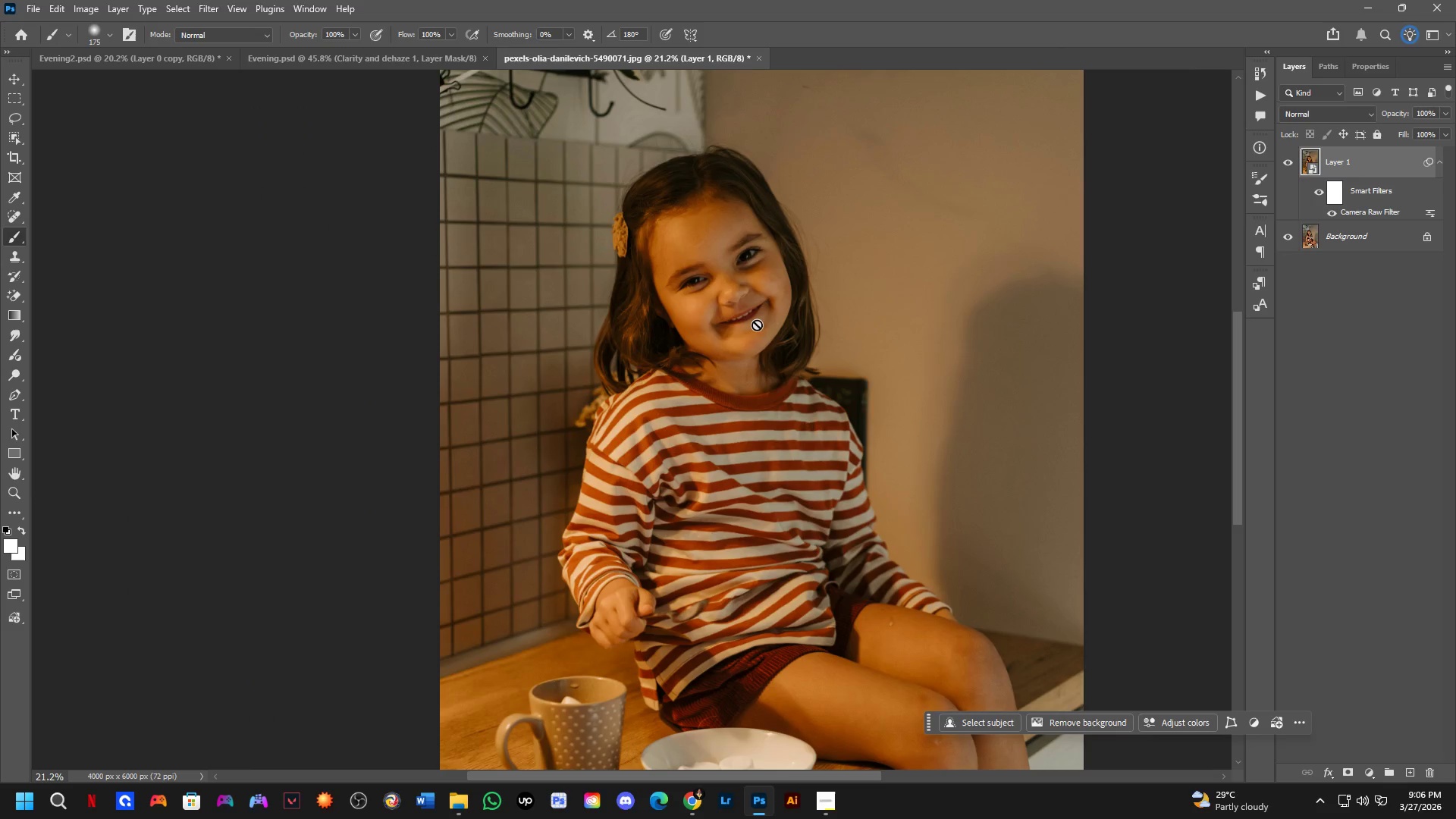 
wait(10.94)
 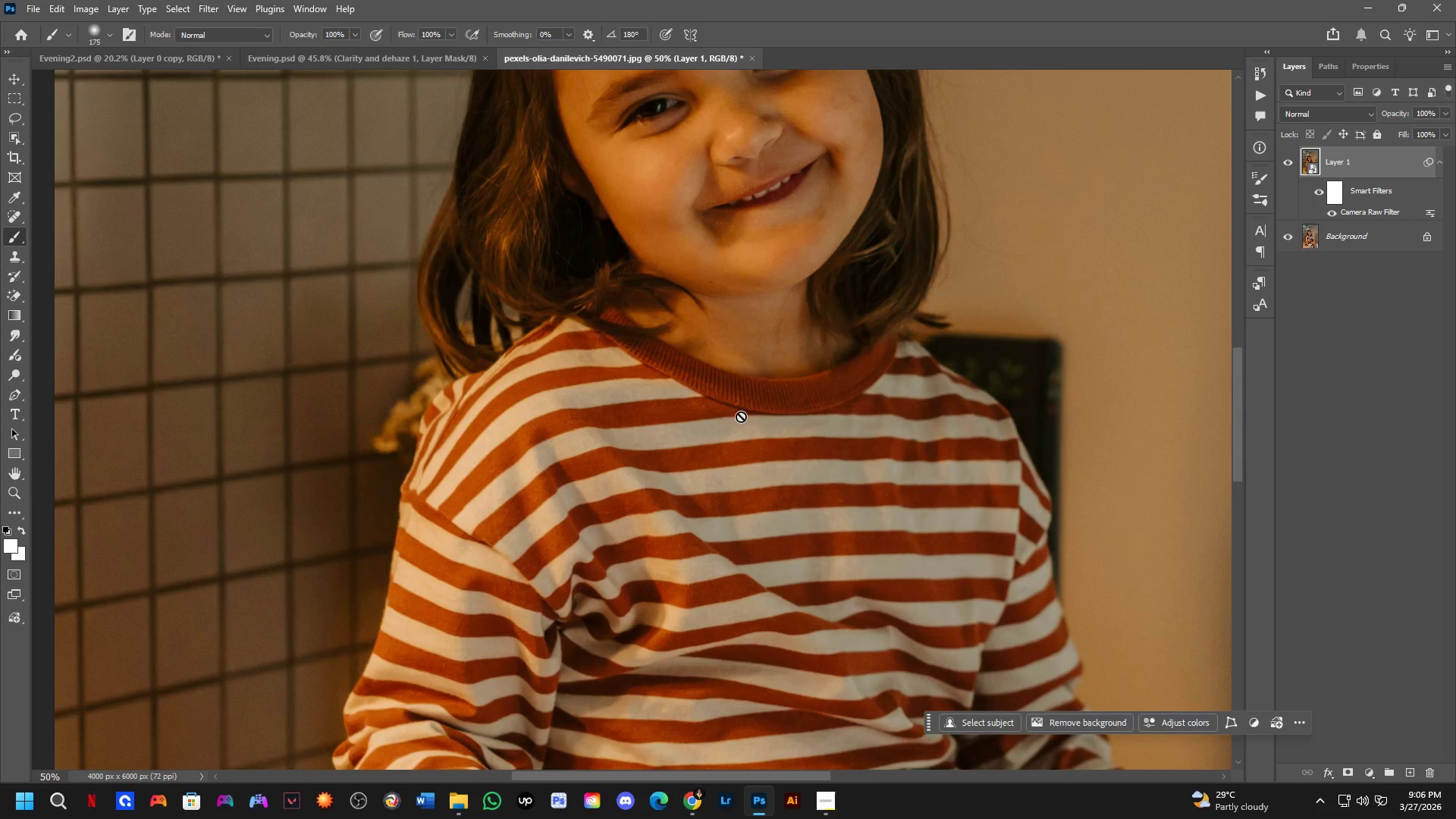 
hold_key(key=Space, duration=0.58)
 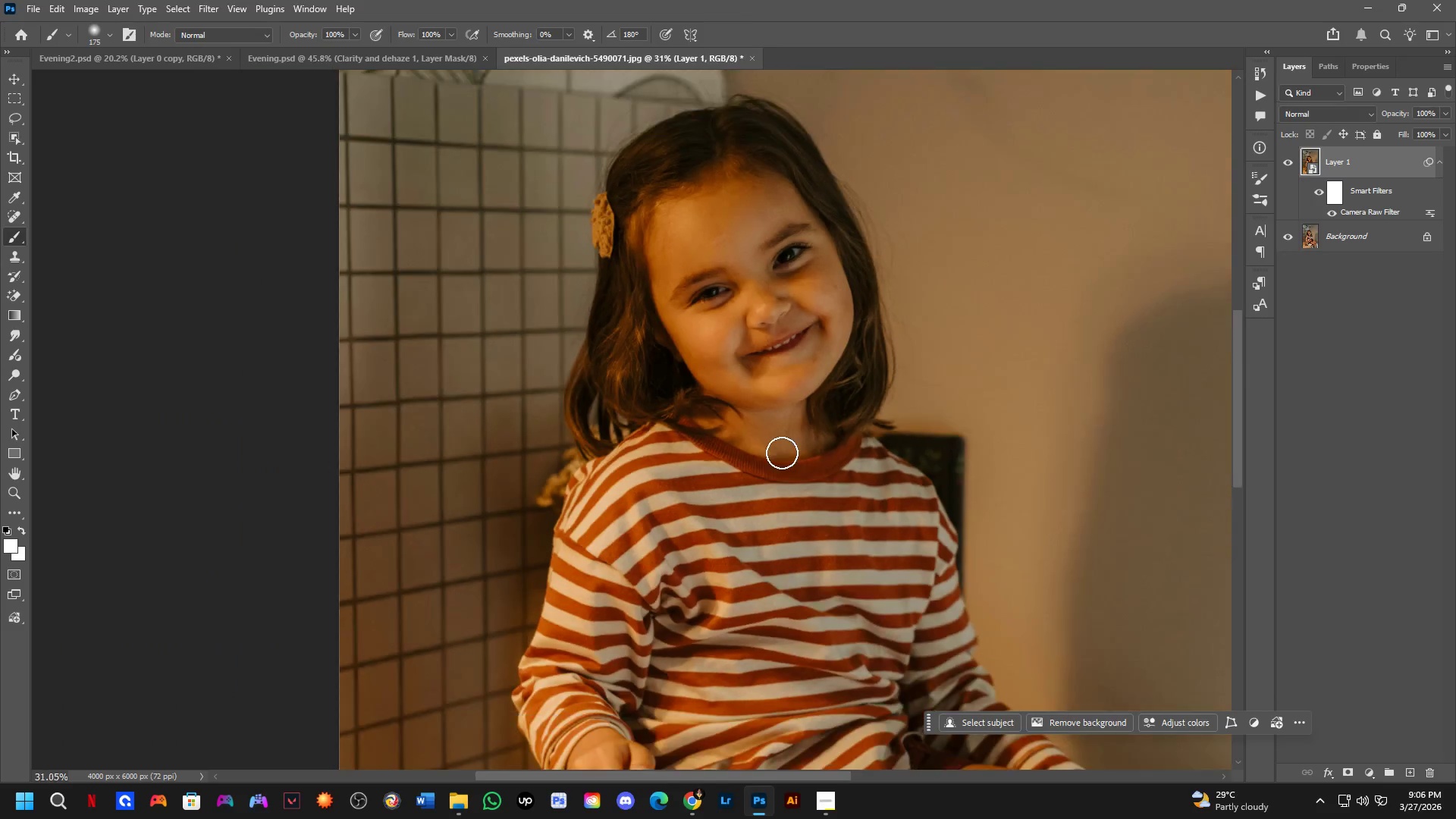 
left_click_drag(start_coordinate=[765, 354], to_coordinate=[780, 443])
 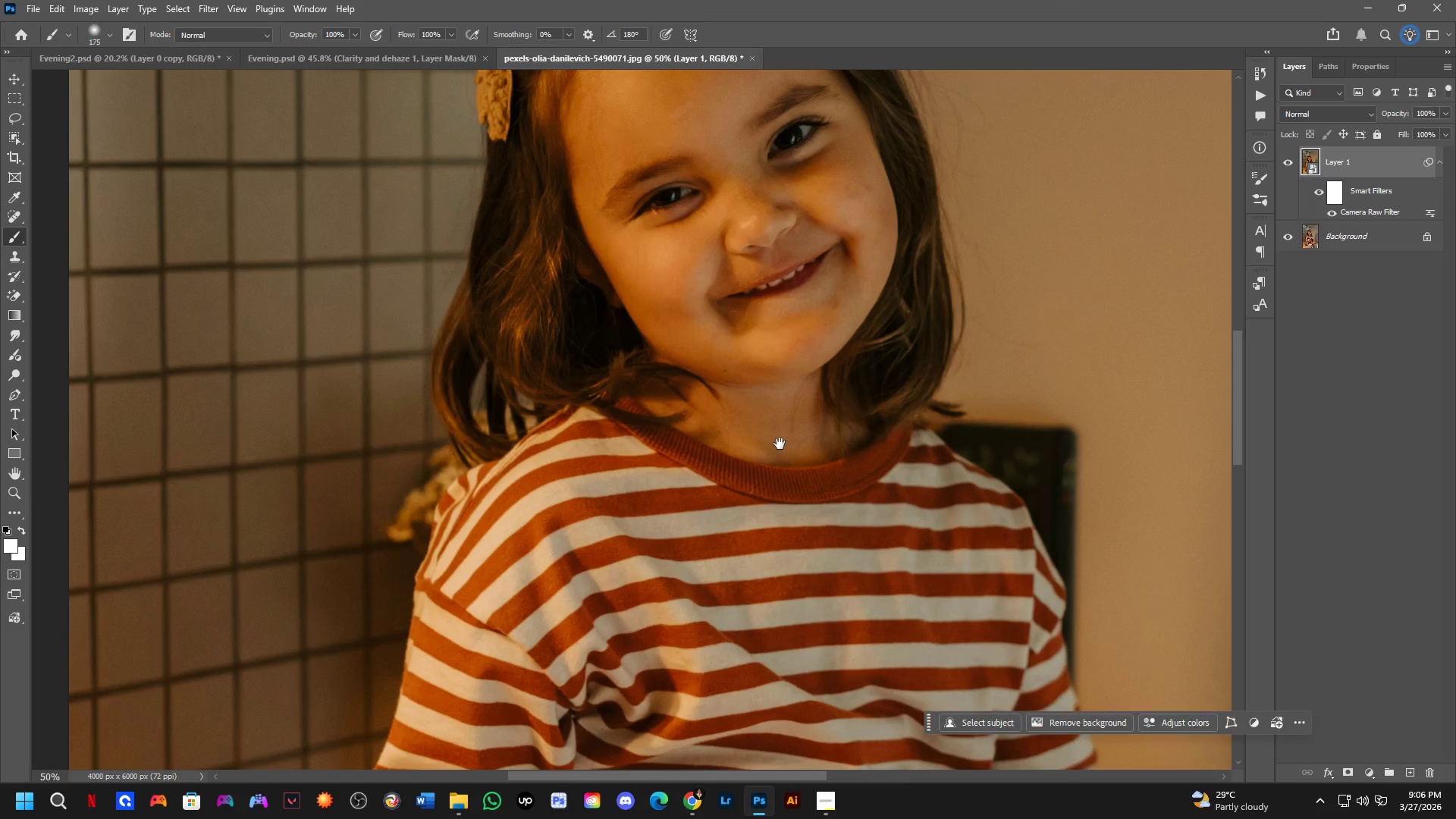 
scroll: coordinate [736, 416], scroll_direction: up, amount: 9.0
 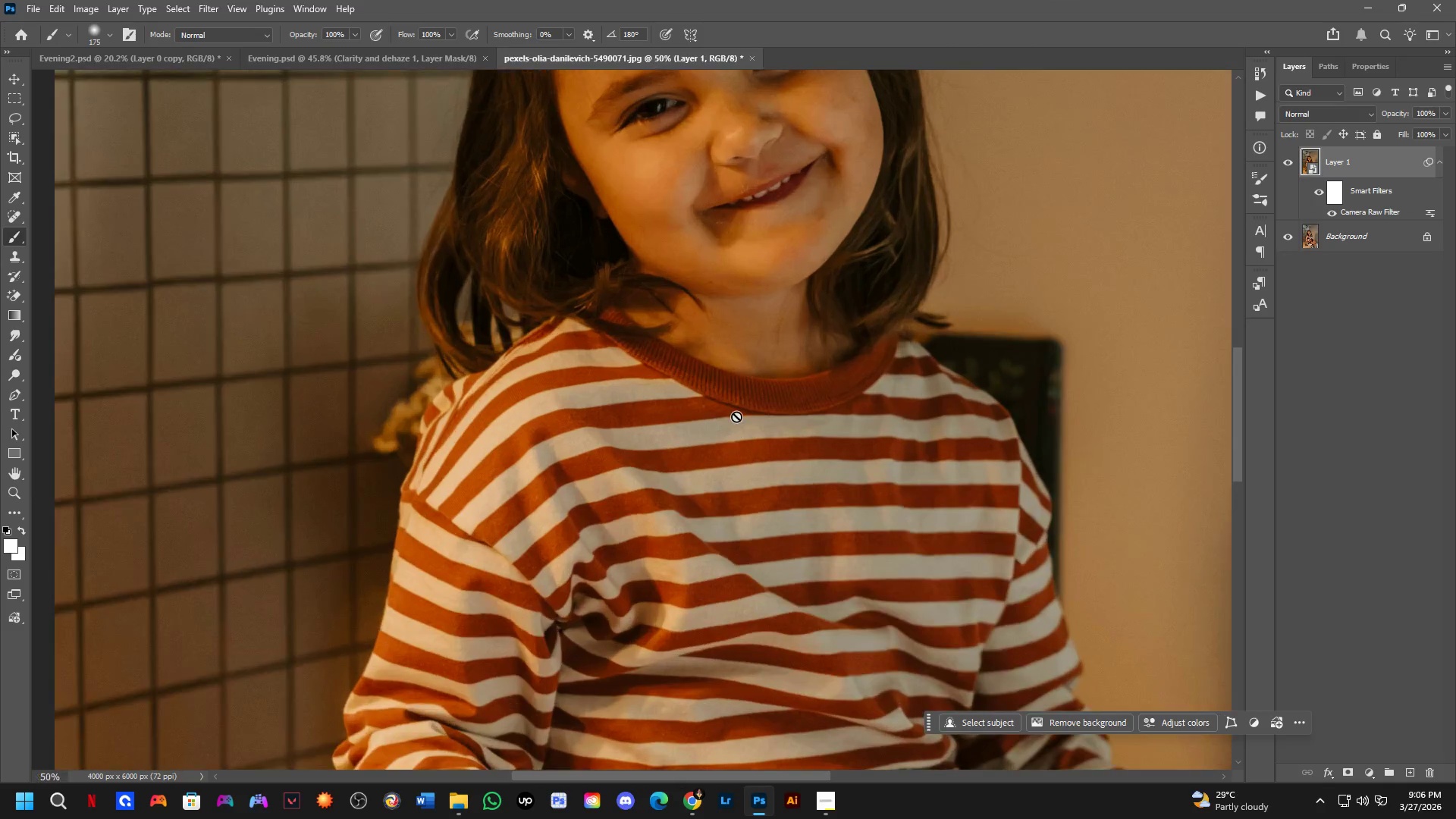 
hold_key(key=Space, duration=1.47)
 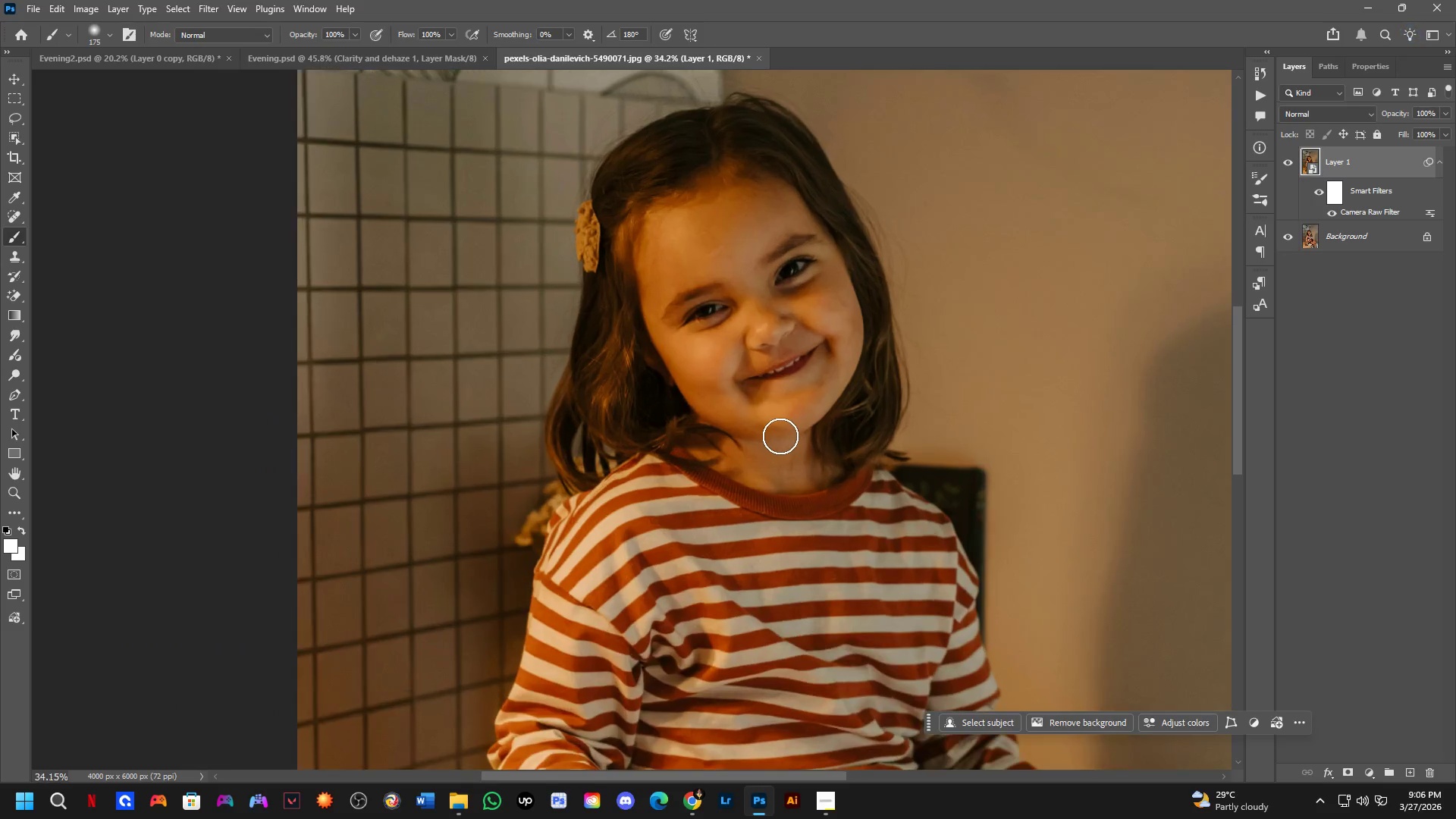 
left_click_drag(start_coordinate=[791, 432], to_coordinate=[792, 453])
 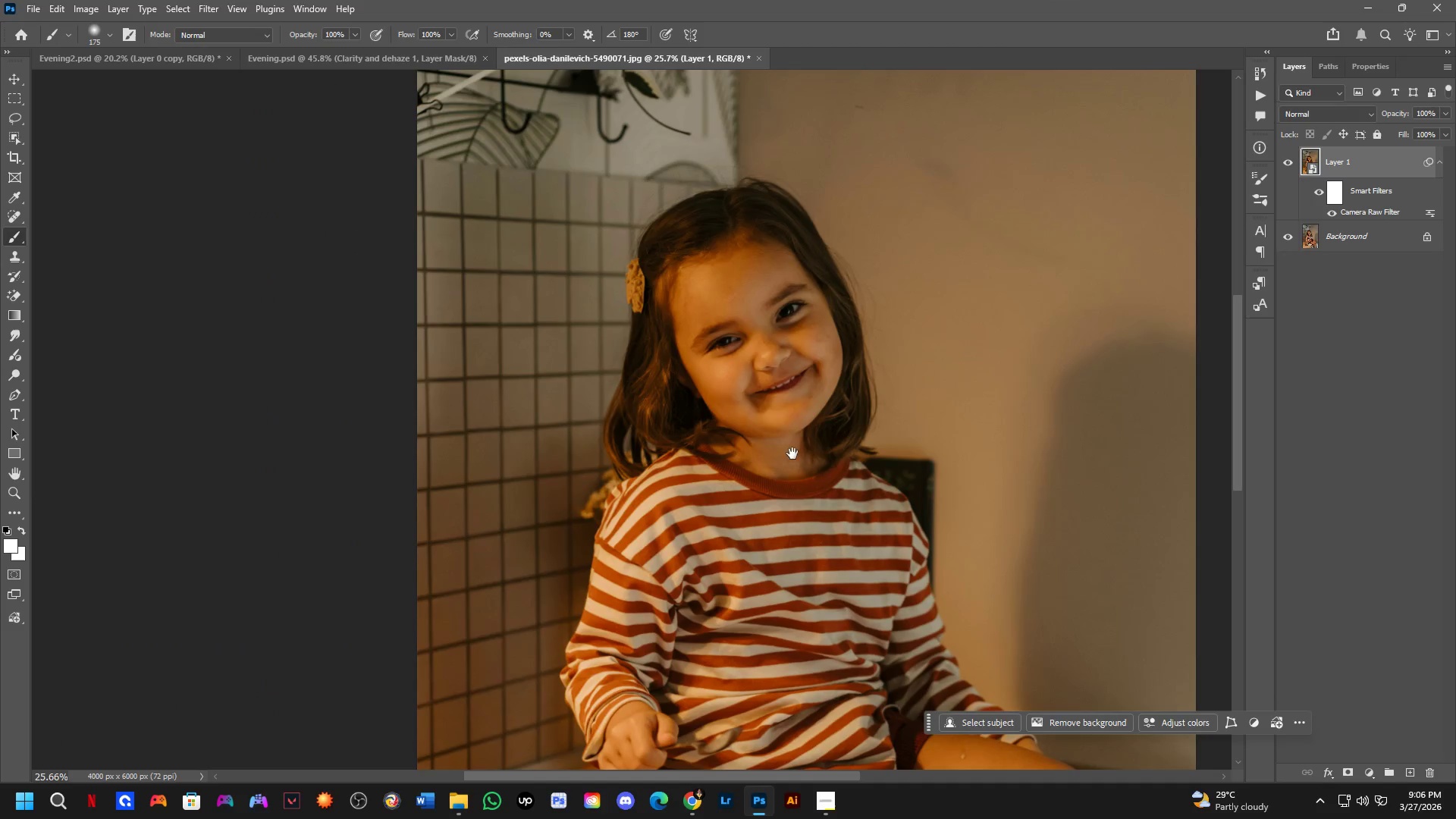 
scroll: coordinate [782, 453], scroll_direction: down, amount: 7.0
 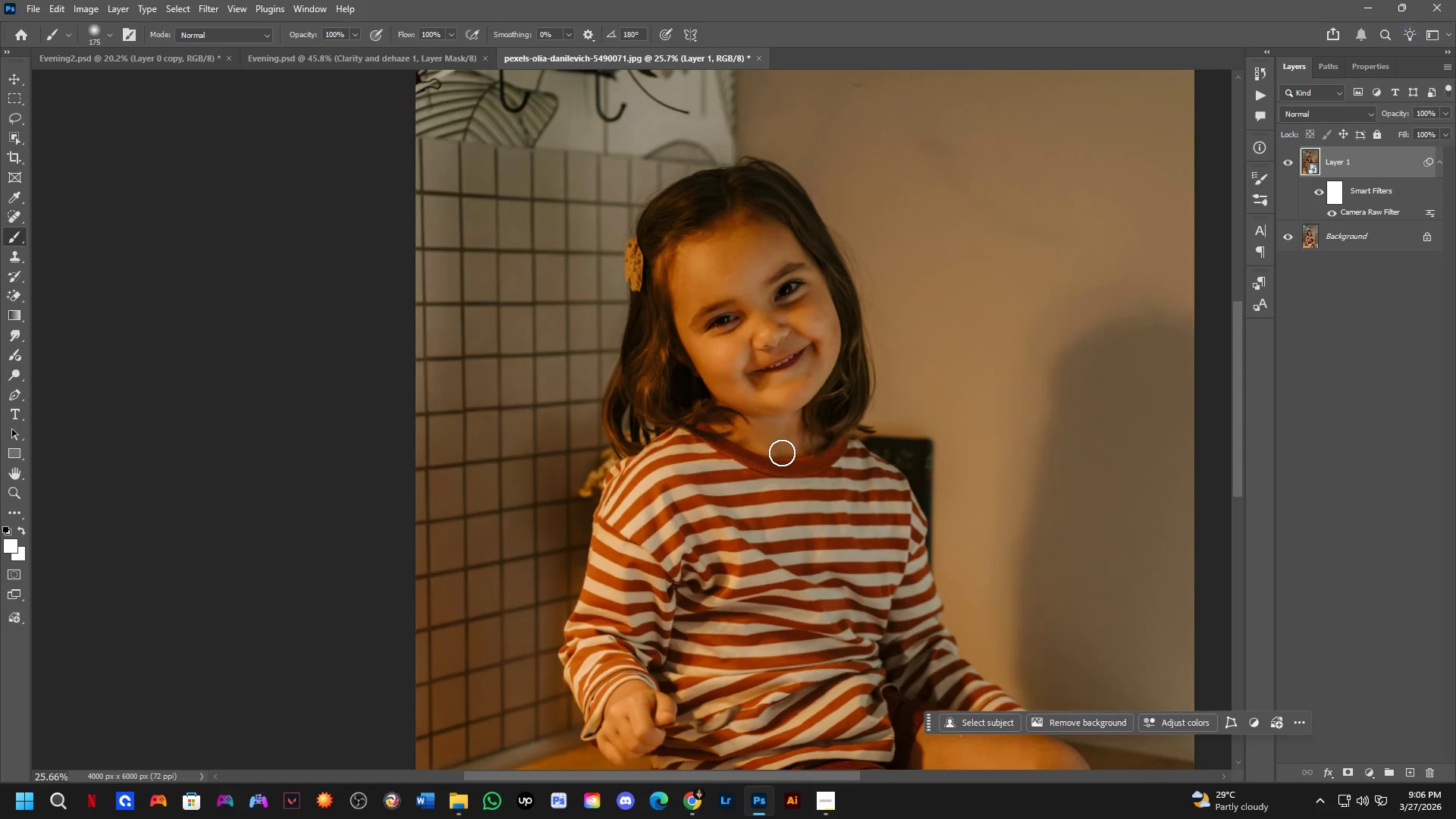 
hold_key(key=Space, duration=3.09)
 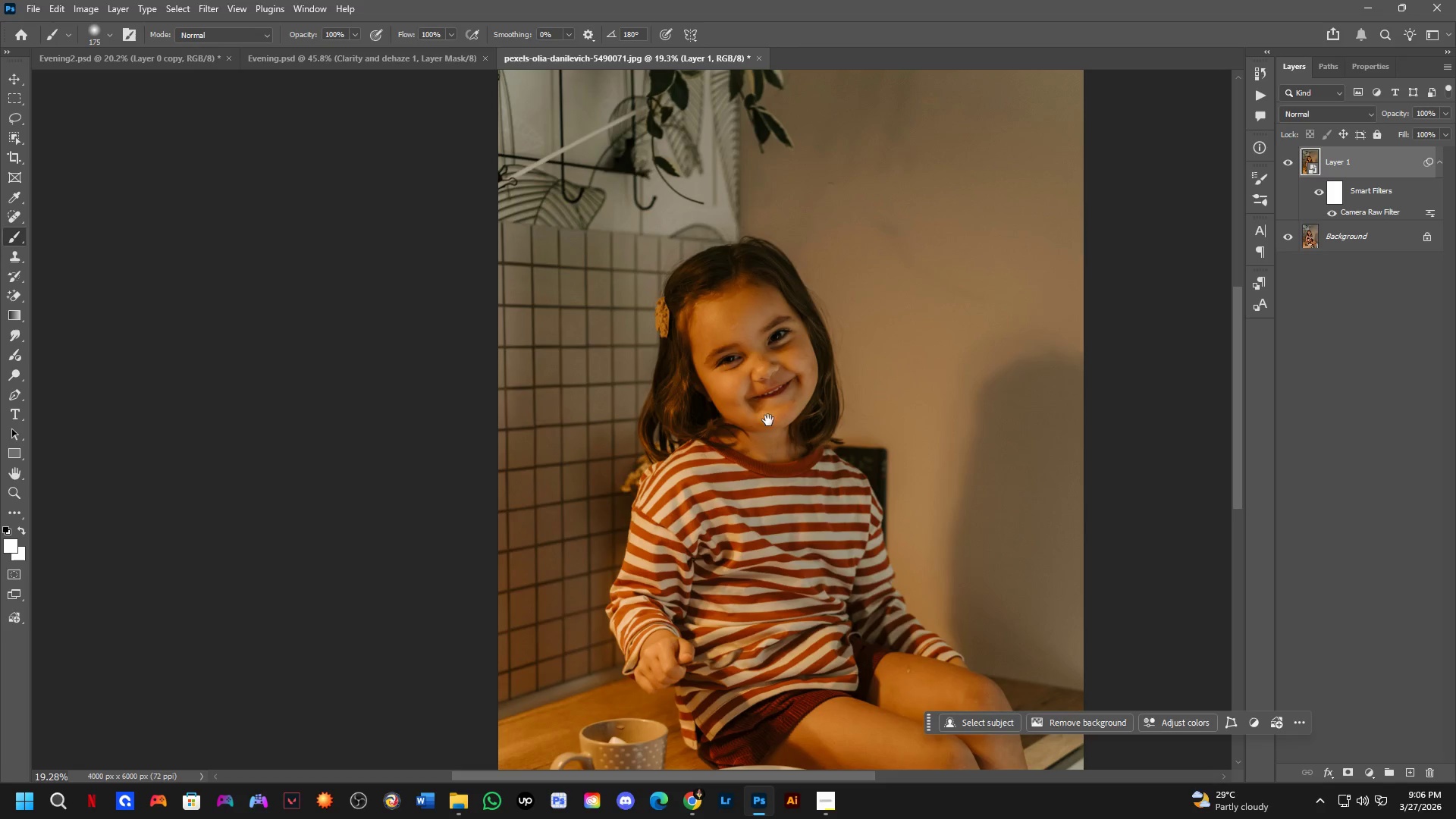 
scroll: coordinate [780, 436], scroll_direction: up, amount: 6.0
 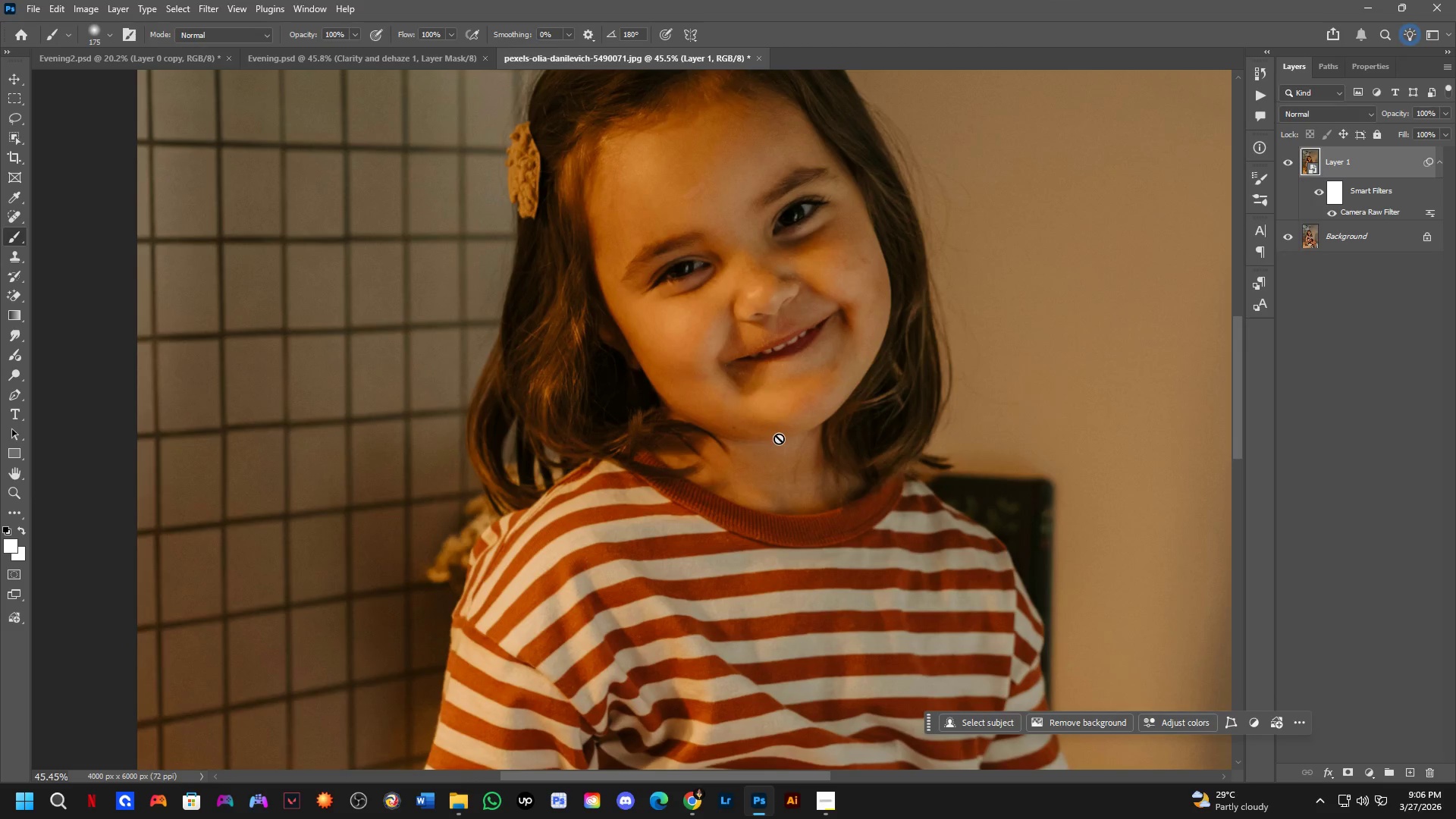 
hold_key(key=Space, duration=0.41)
 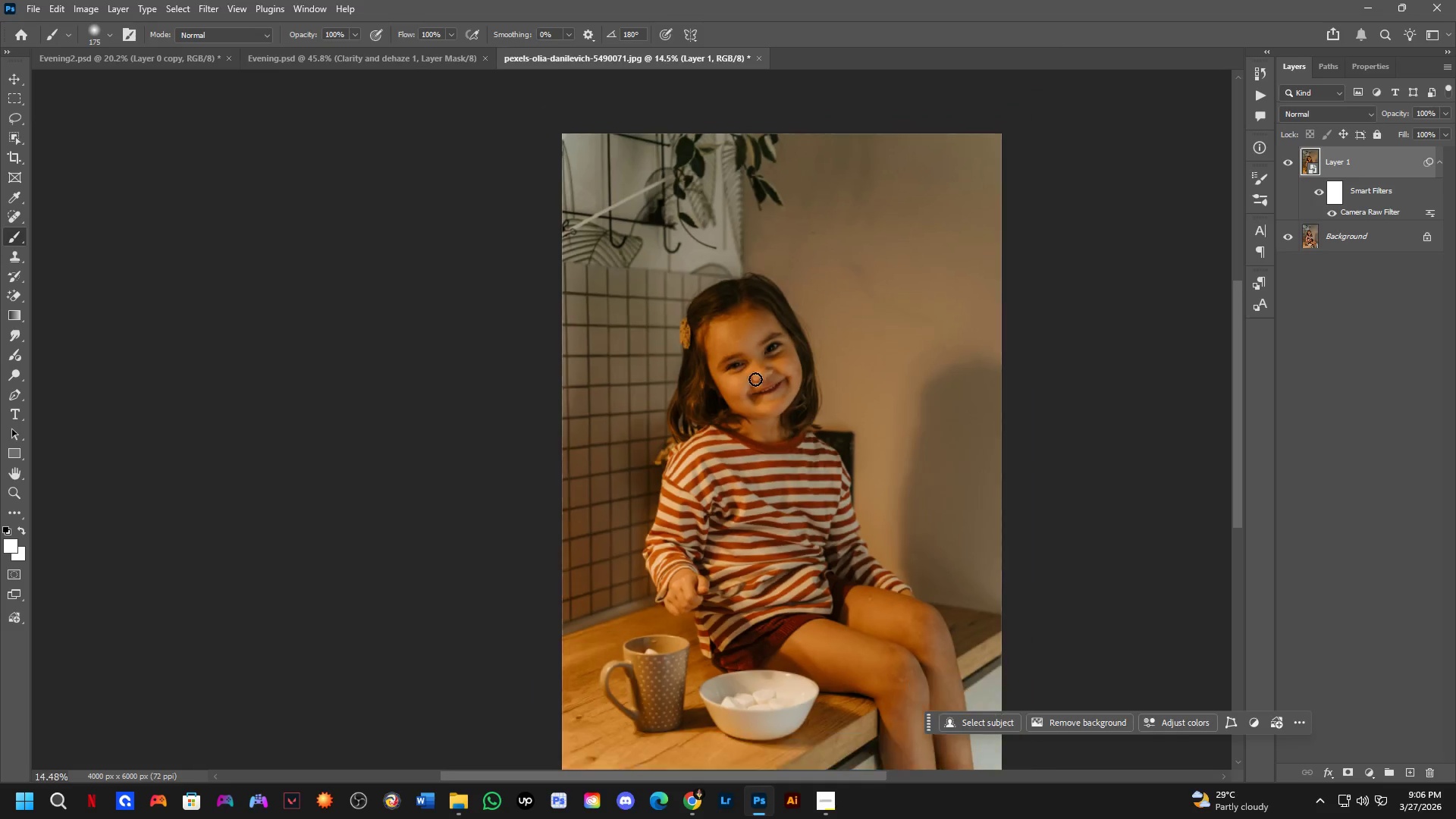 
left_click_drag(start_coordinate=[780, 435], to_coordinate=[770, 427])
 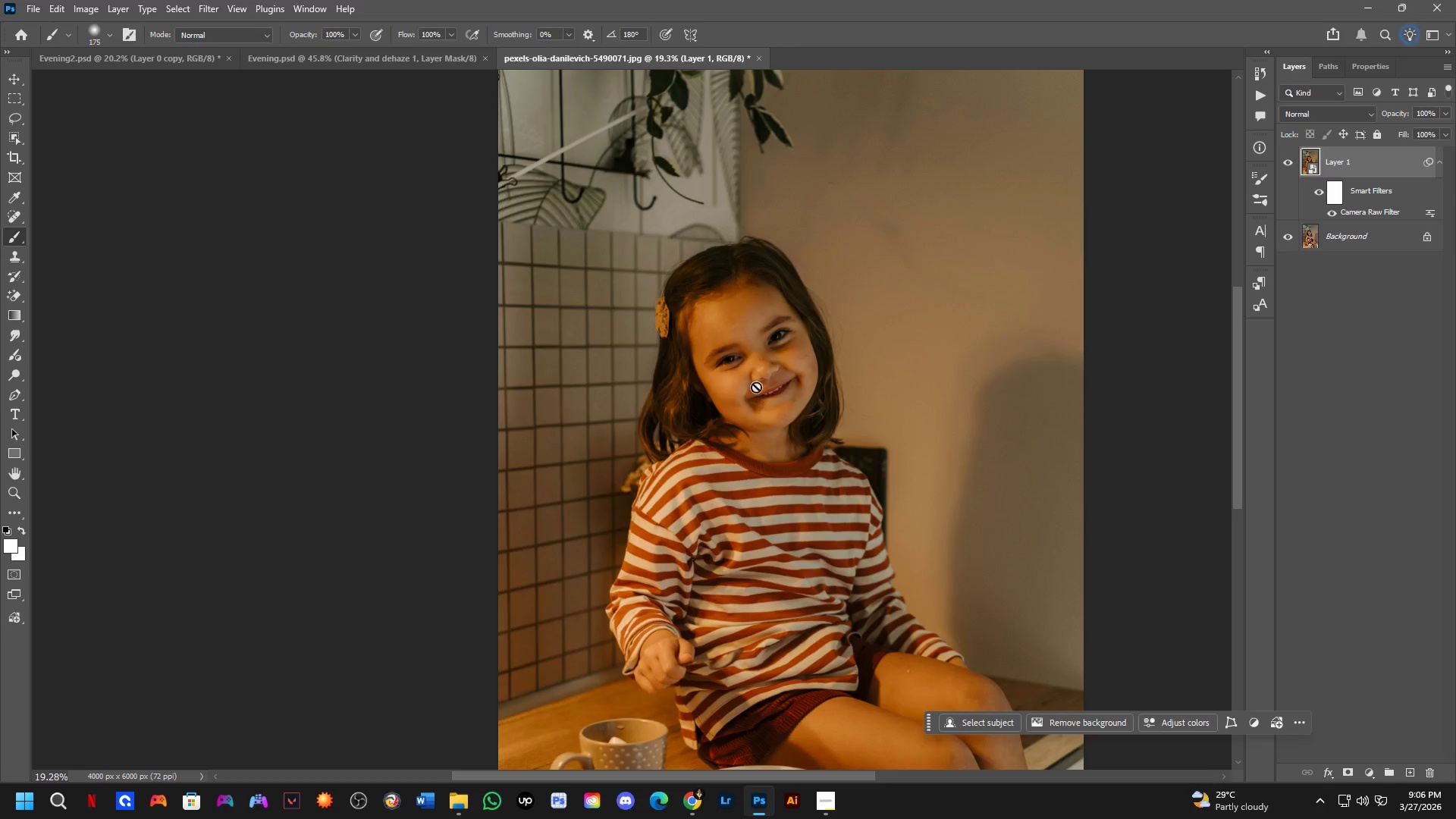 
scroll: coordinate [755, 379], scroll_direction: down, amount: 13.0
 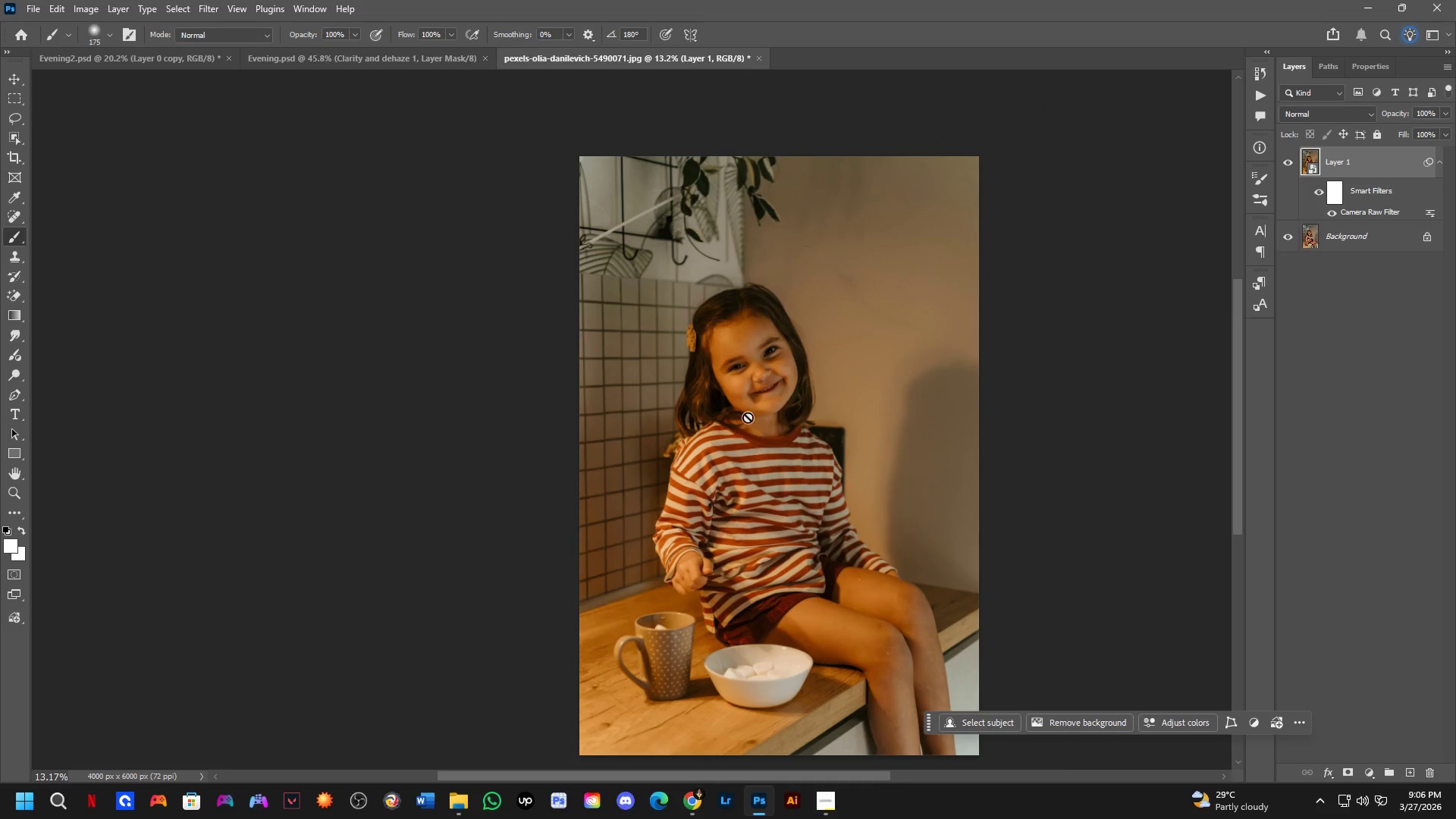 
key(Control+ControlLeft)
 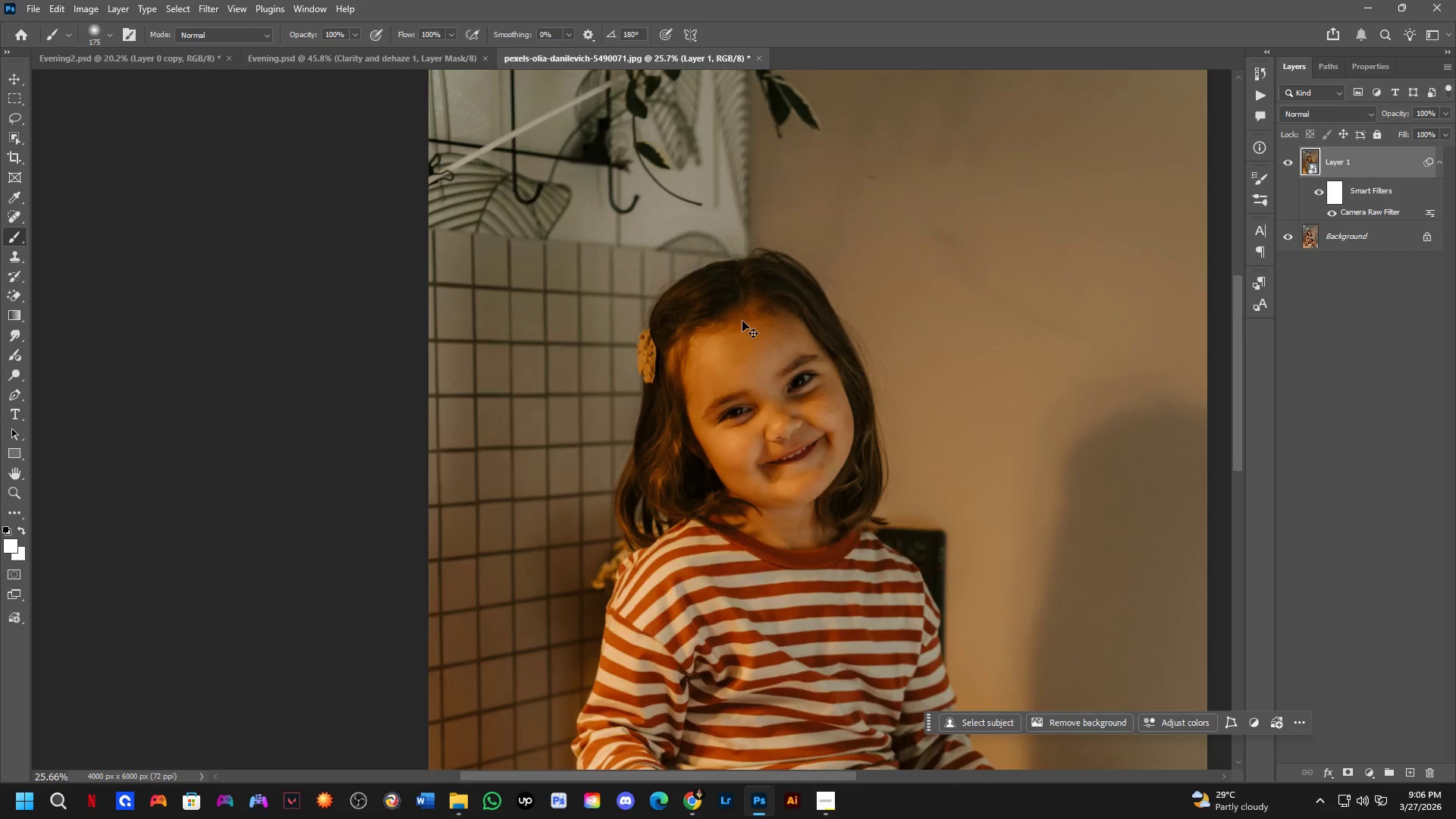 
key(Control+Tab)
 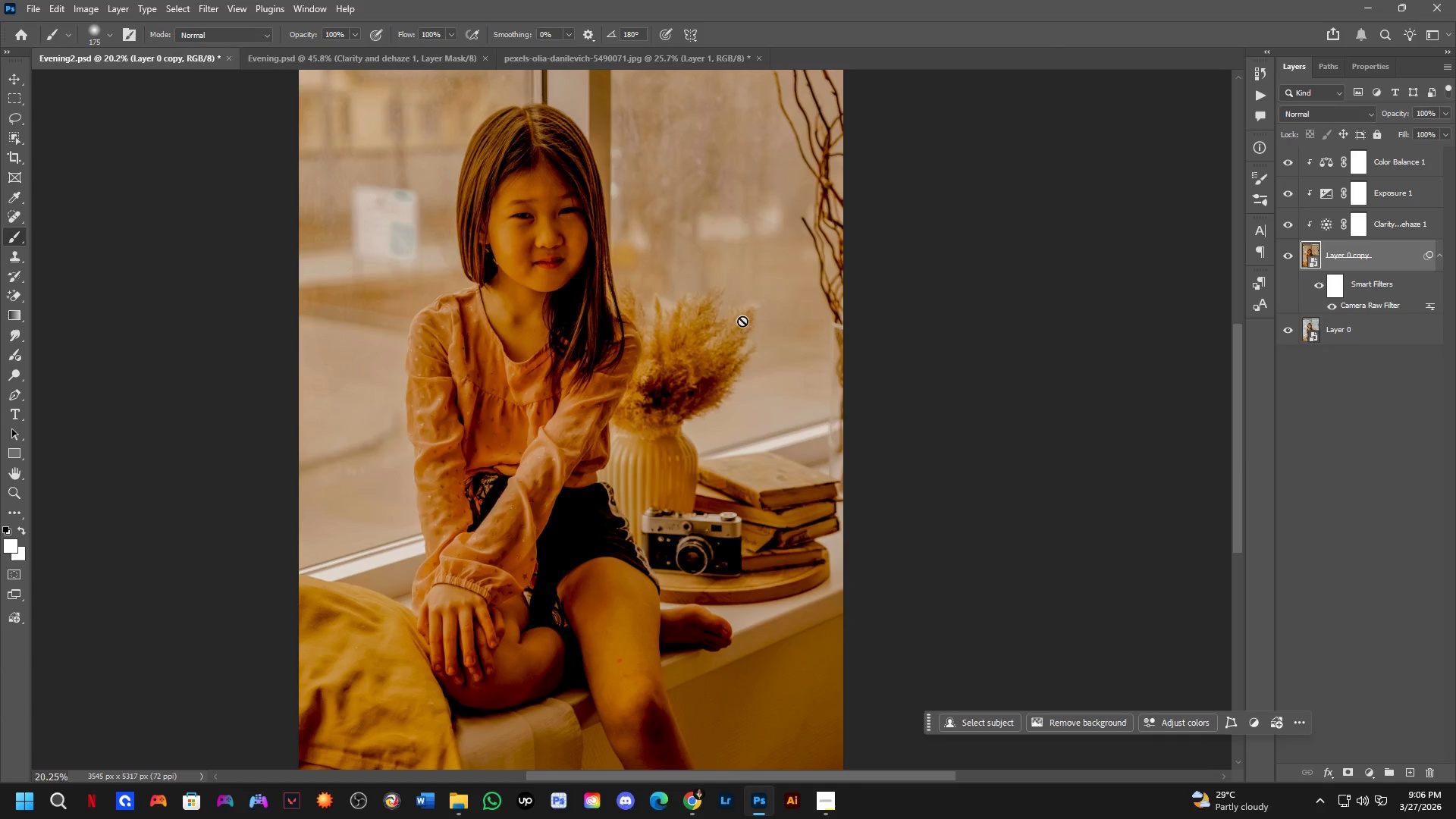 
scroll: coordinate [742, 321], scroll_direction: up, amount: 7.0
 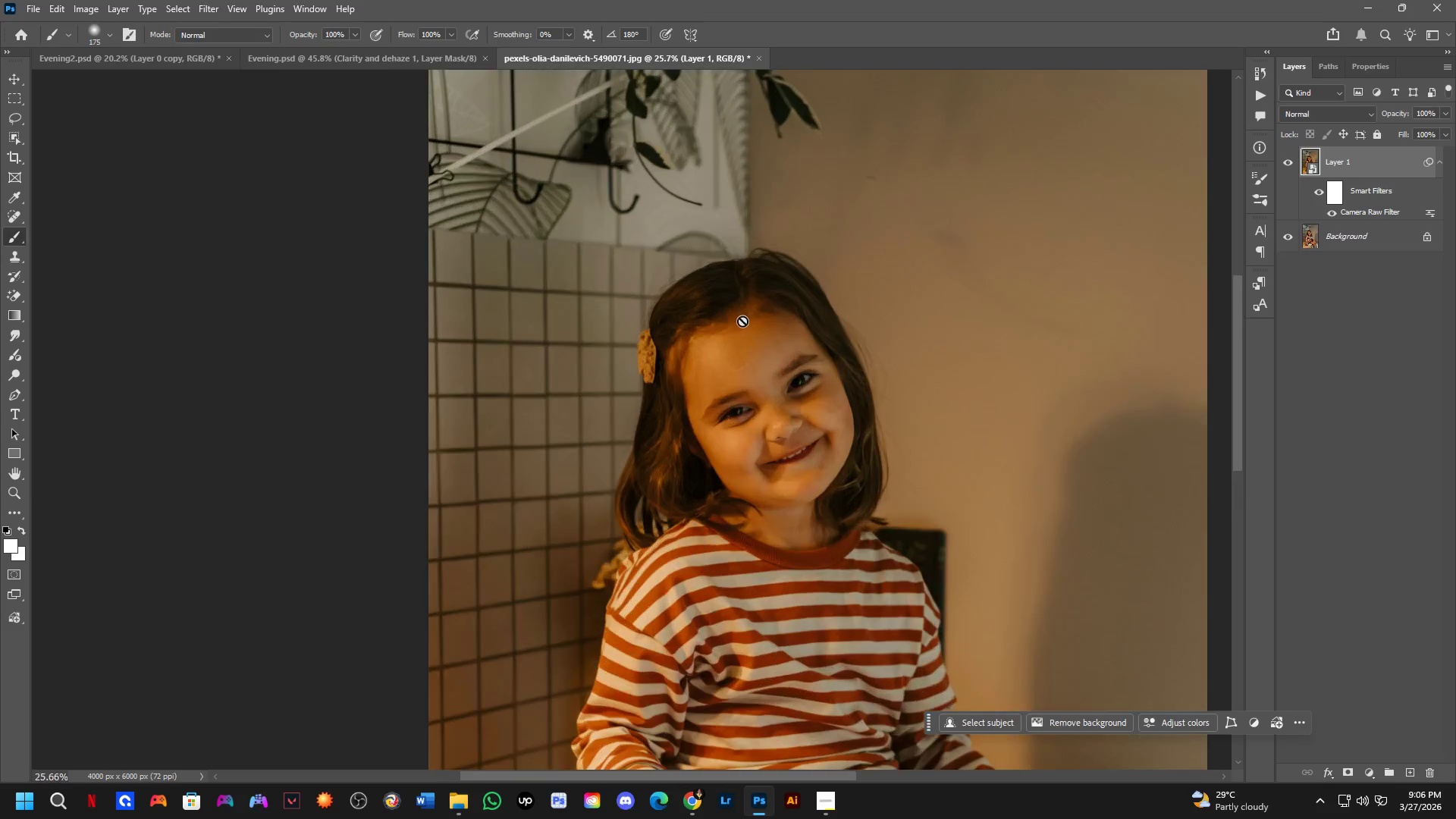 
key(Control+ControlLeft)
 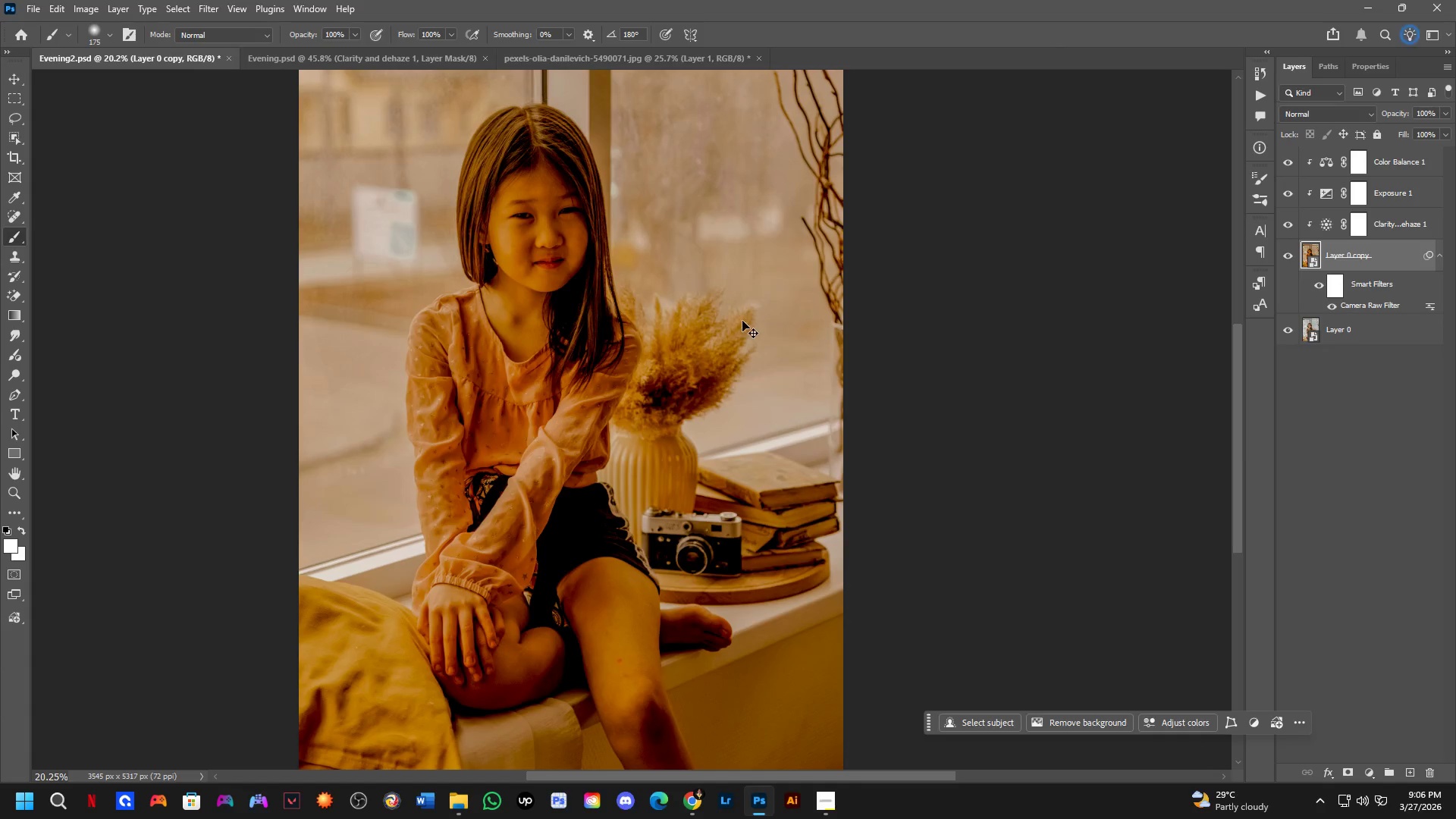 
key(Control+Tab)
 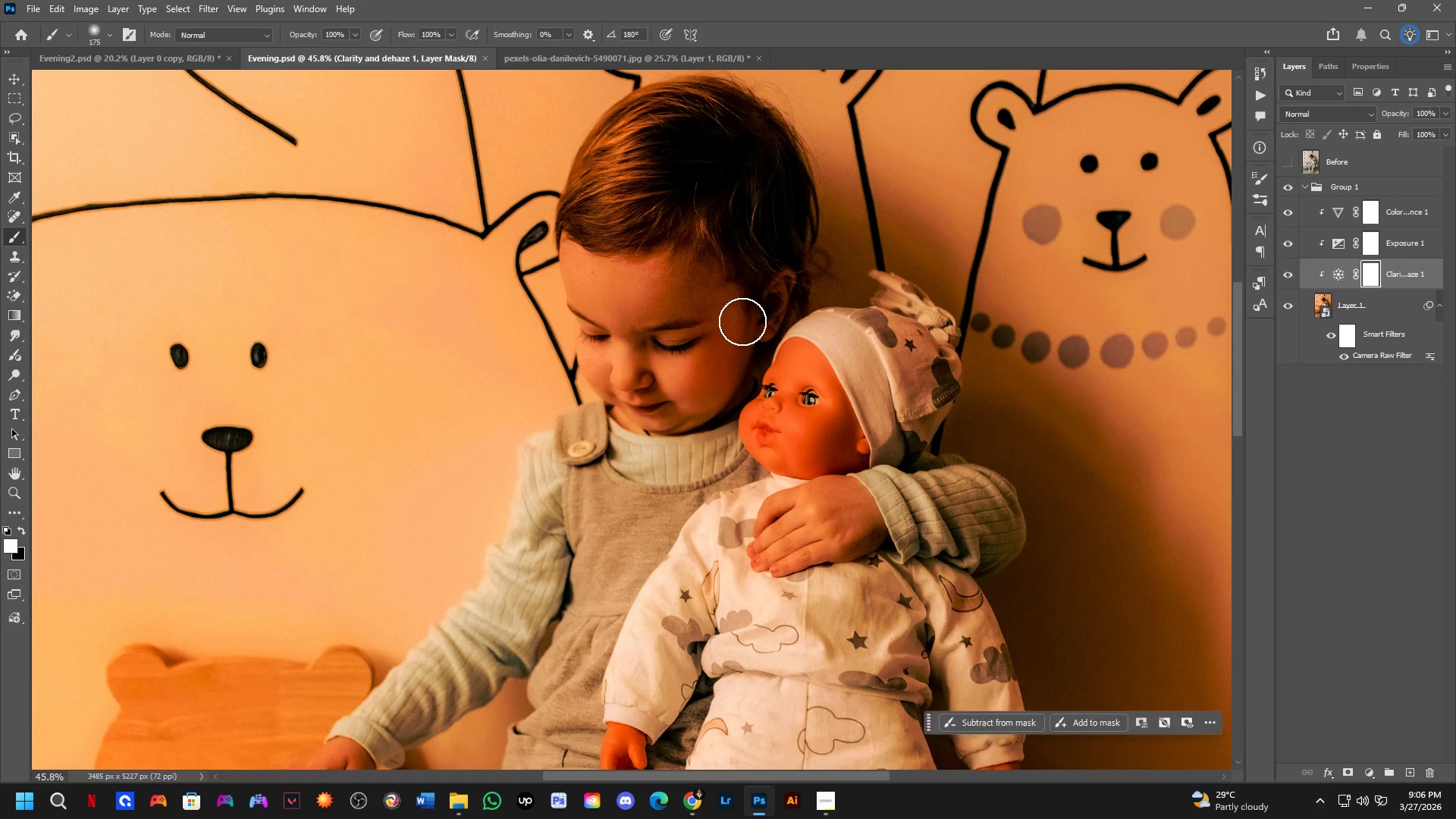 
hold_key(key=Space, duration=0.44)
 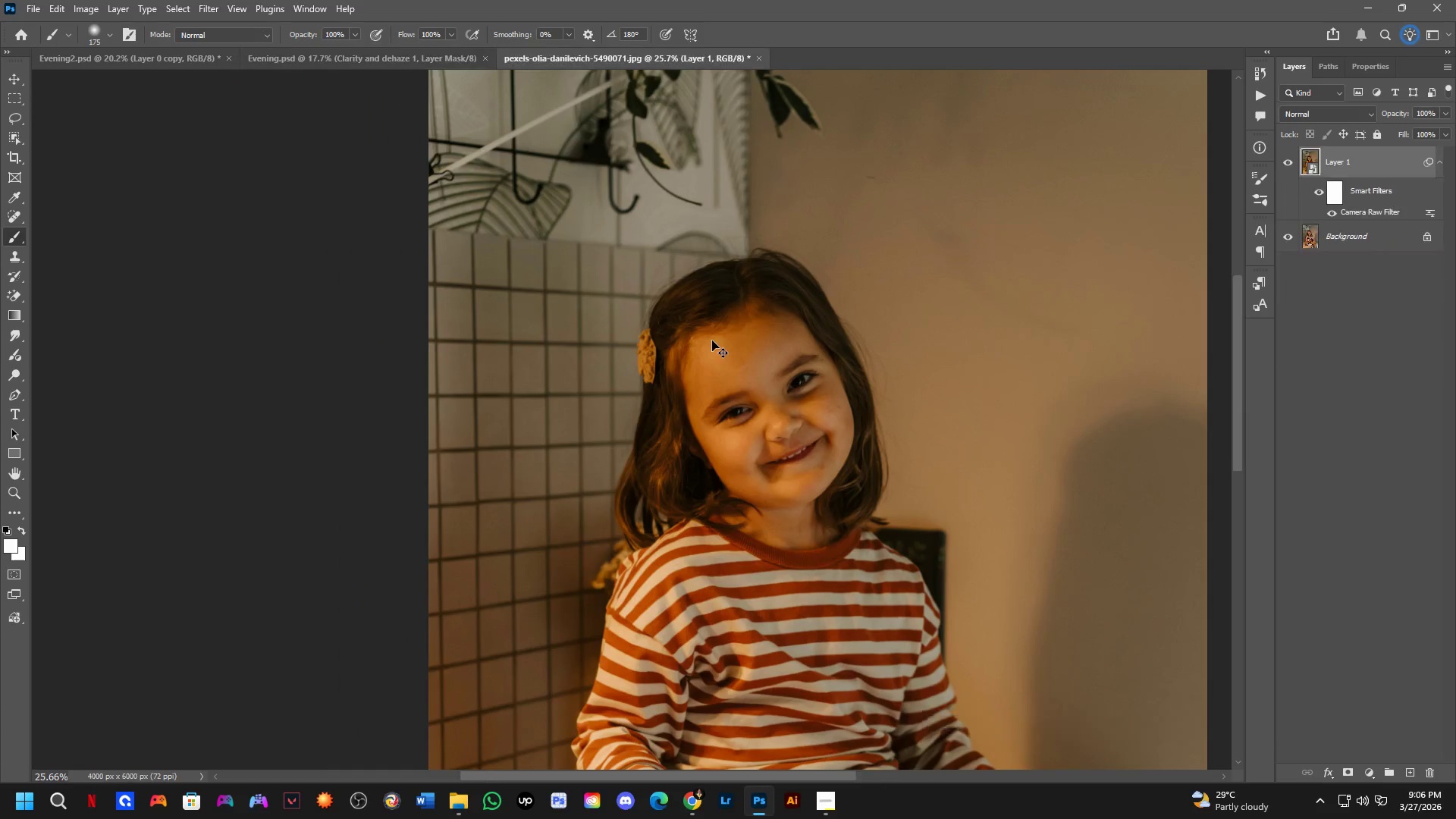 
left_click_drag(start_coordinate=[748, 362], to_coordinate=[709, 372])
 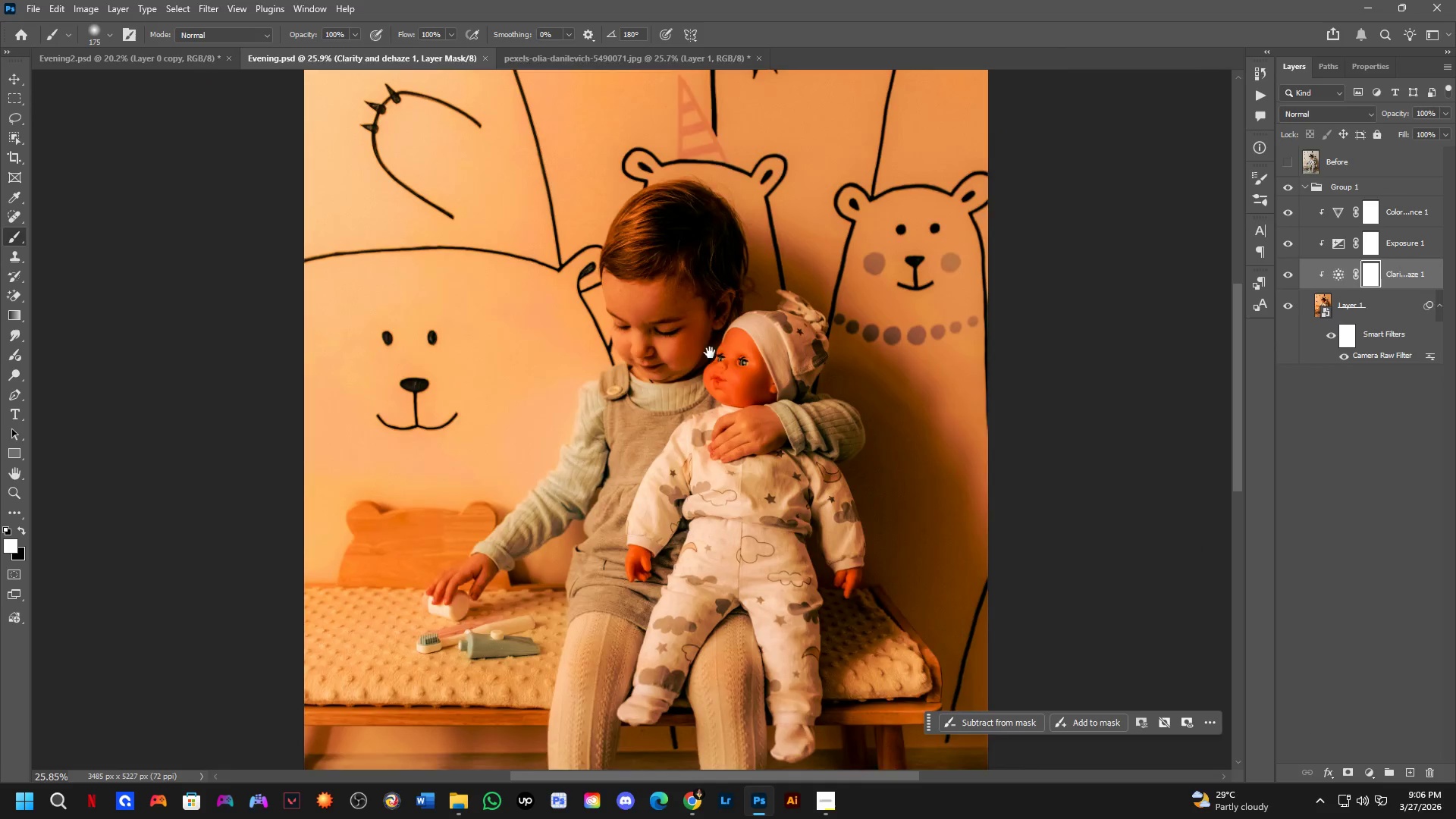 
scroll: coordinate [745, 289], scroll_direction: down, amount: 6.0
 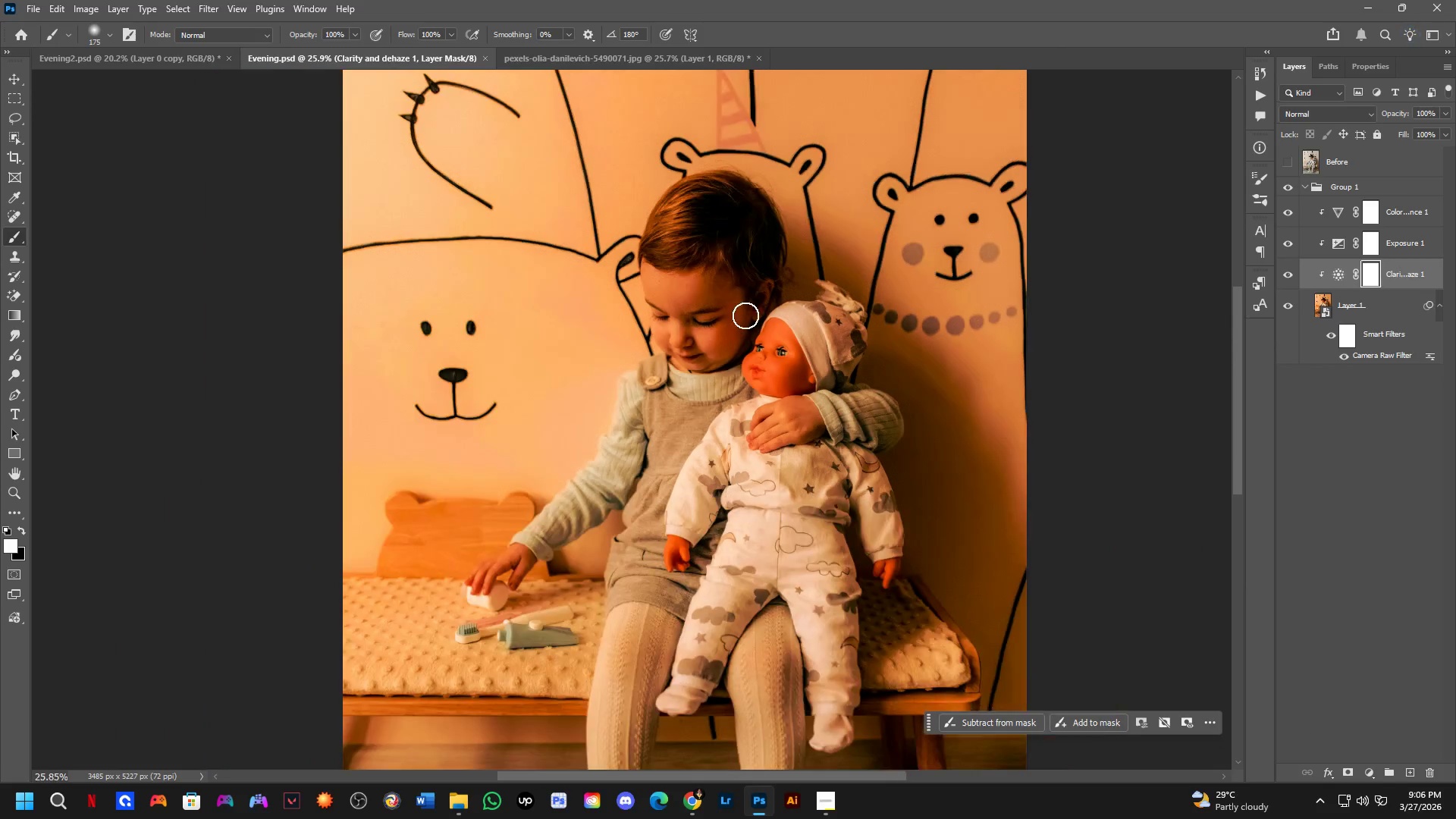 
key(Control+ControlLeft)
 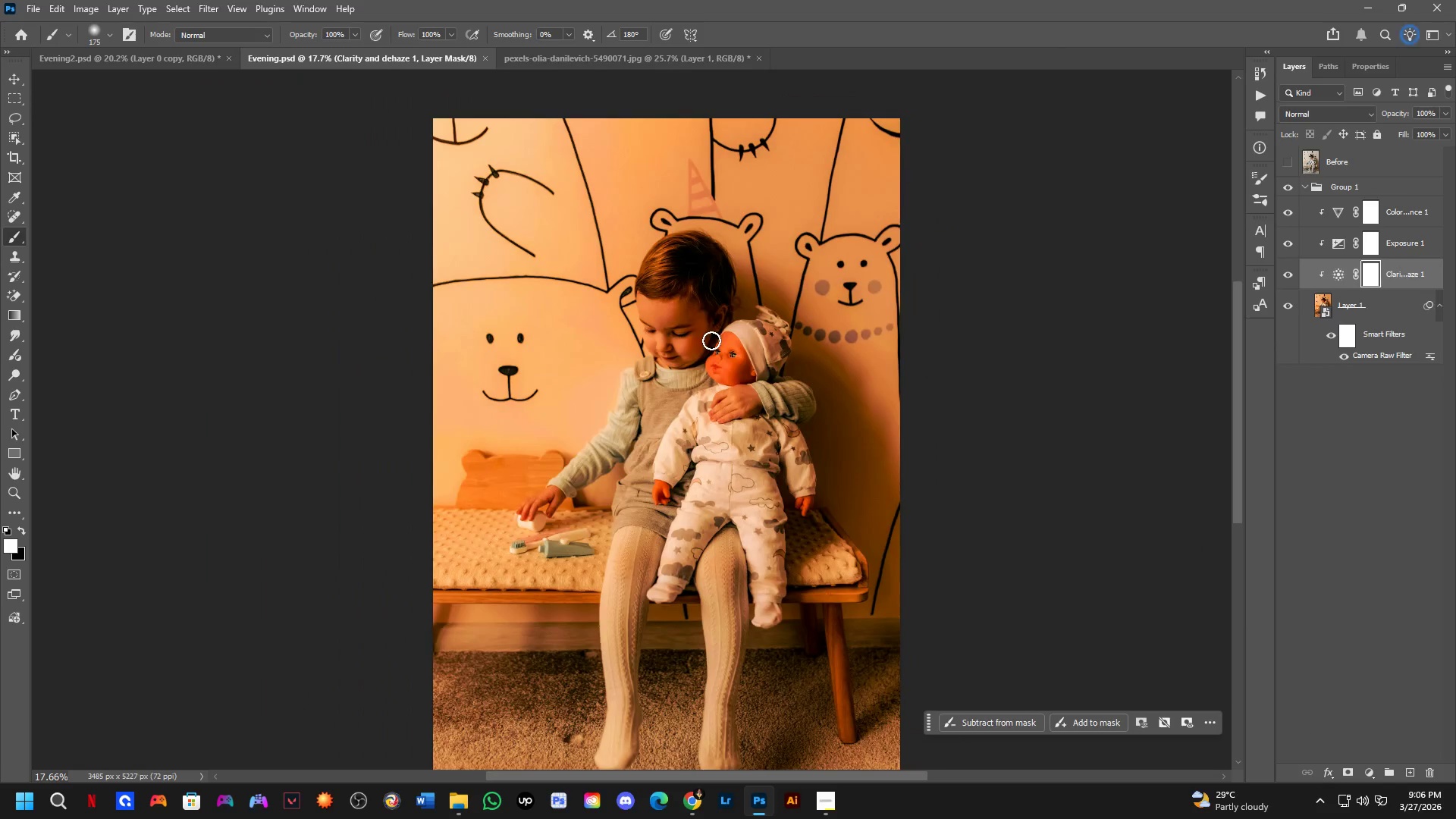 
key(Control+Tab)
 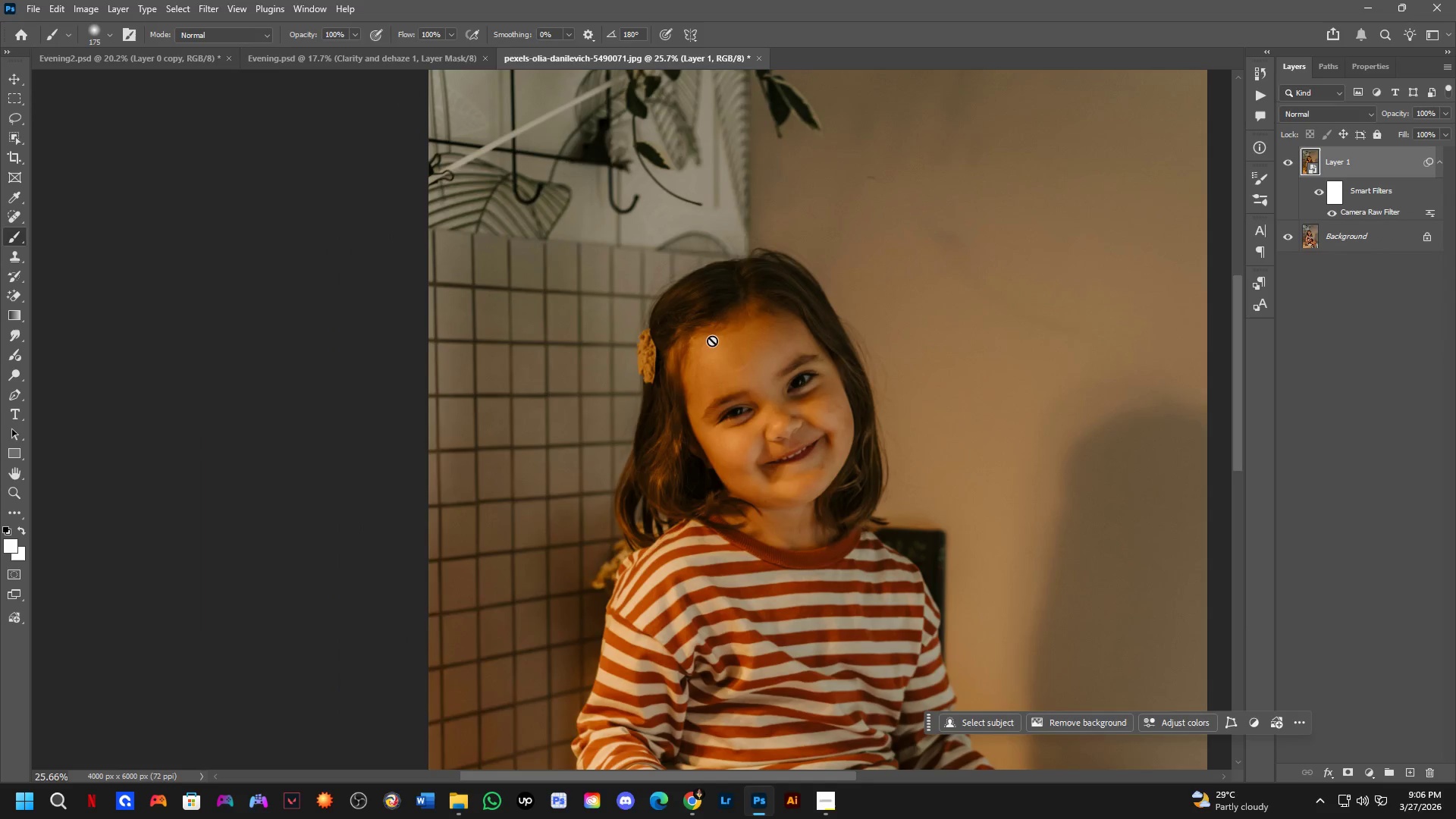 
scroll: coordinate [711, 340], scroll_direction: down, amount: 4.0
 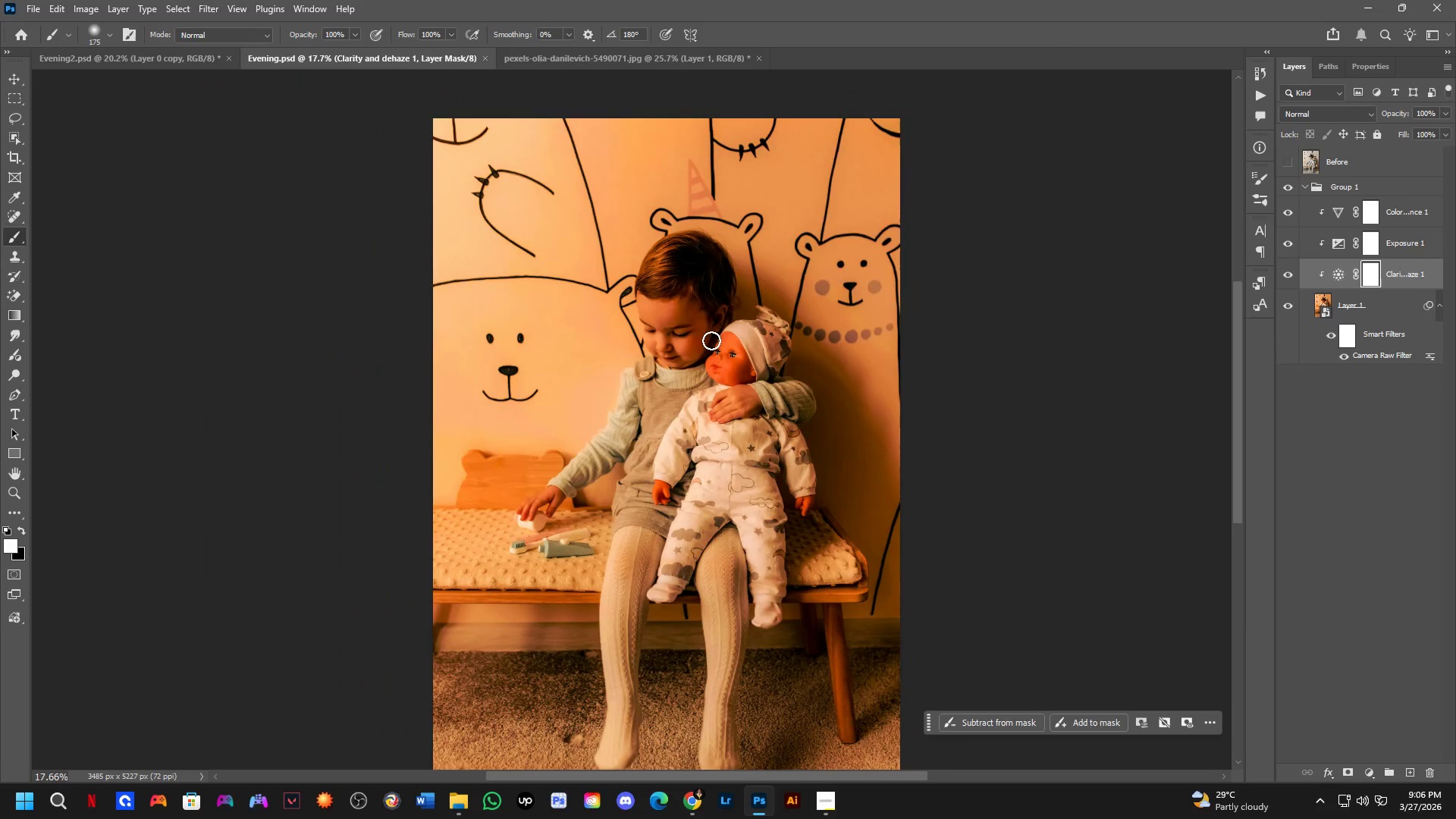 
hold_key(key=Space, duration=0.45)
 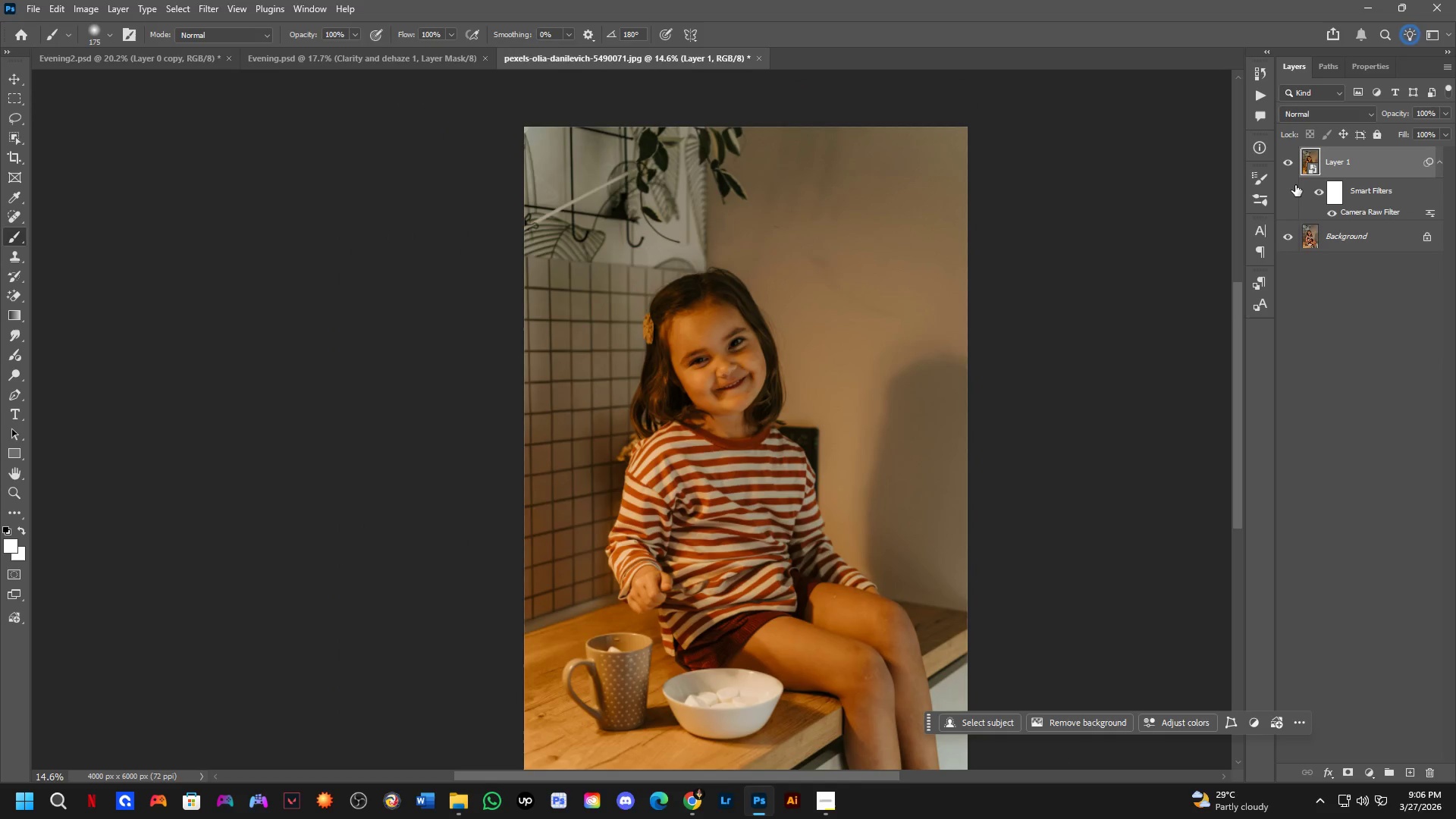 
left_click_drag(start_coordinate=[768, 398], to_coordinate=[735, 372])
 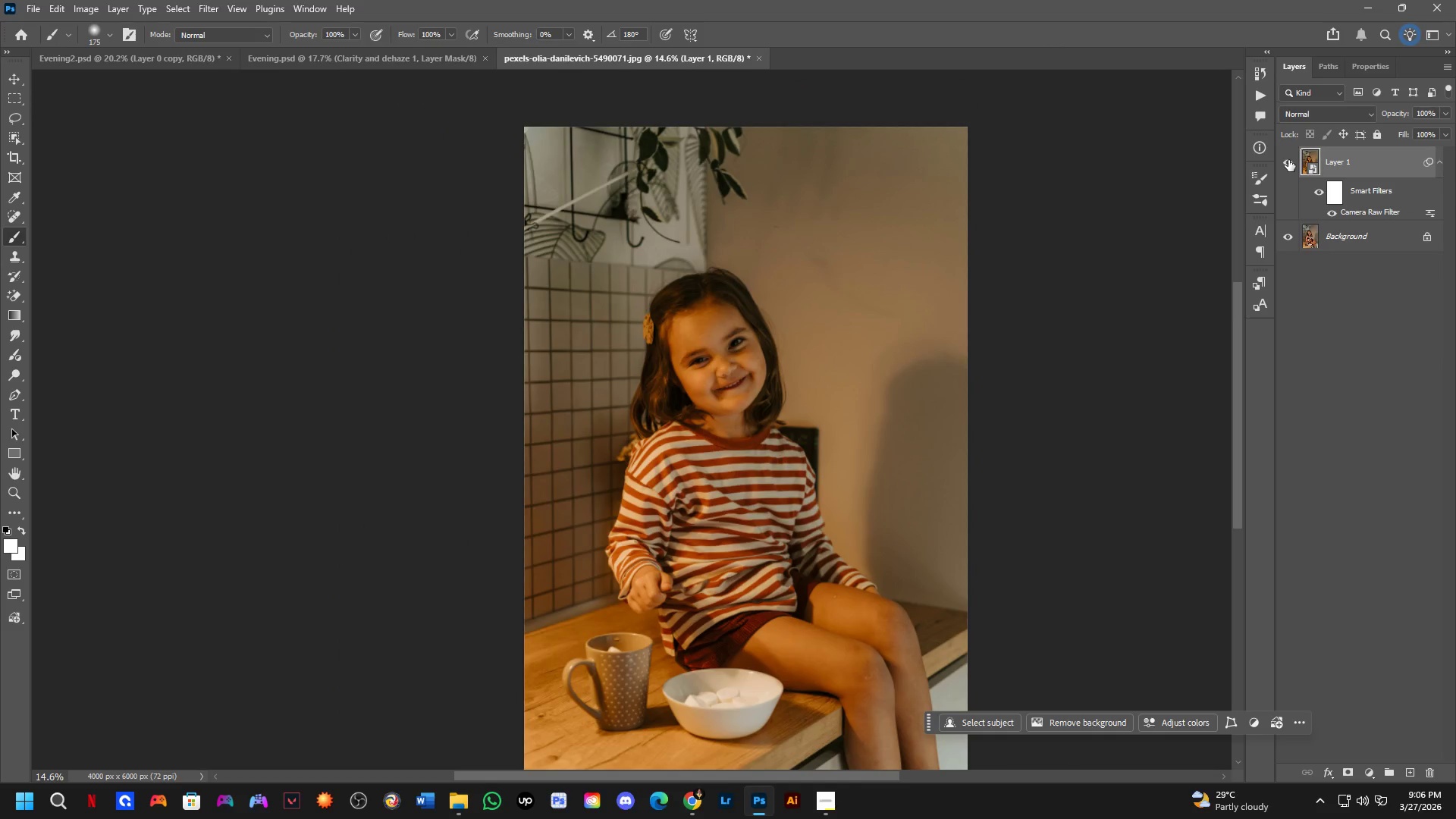 
scroll: coordinate [742, 363], scroll_direction: down, amount: 6.0
 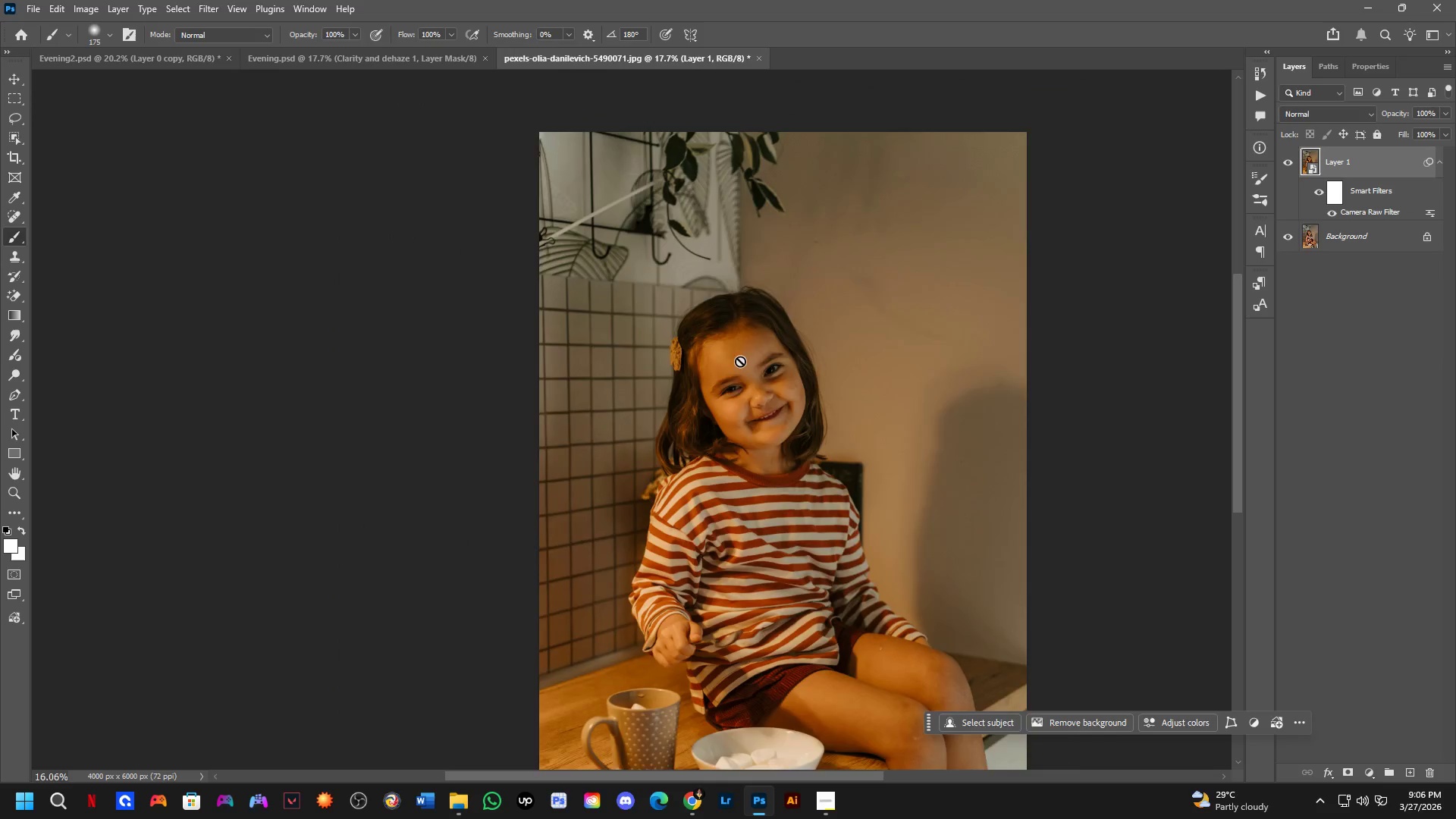 
double_click([1288, 160])
 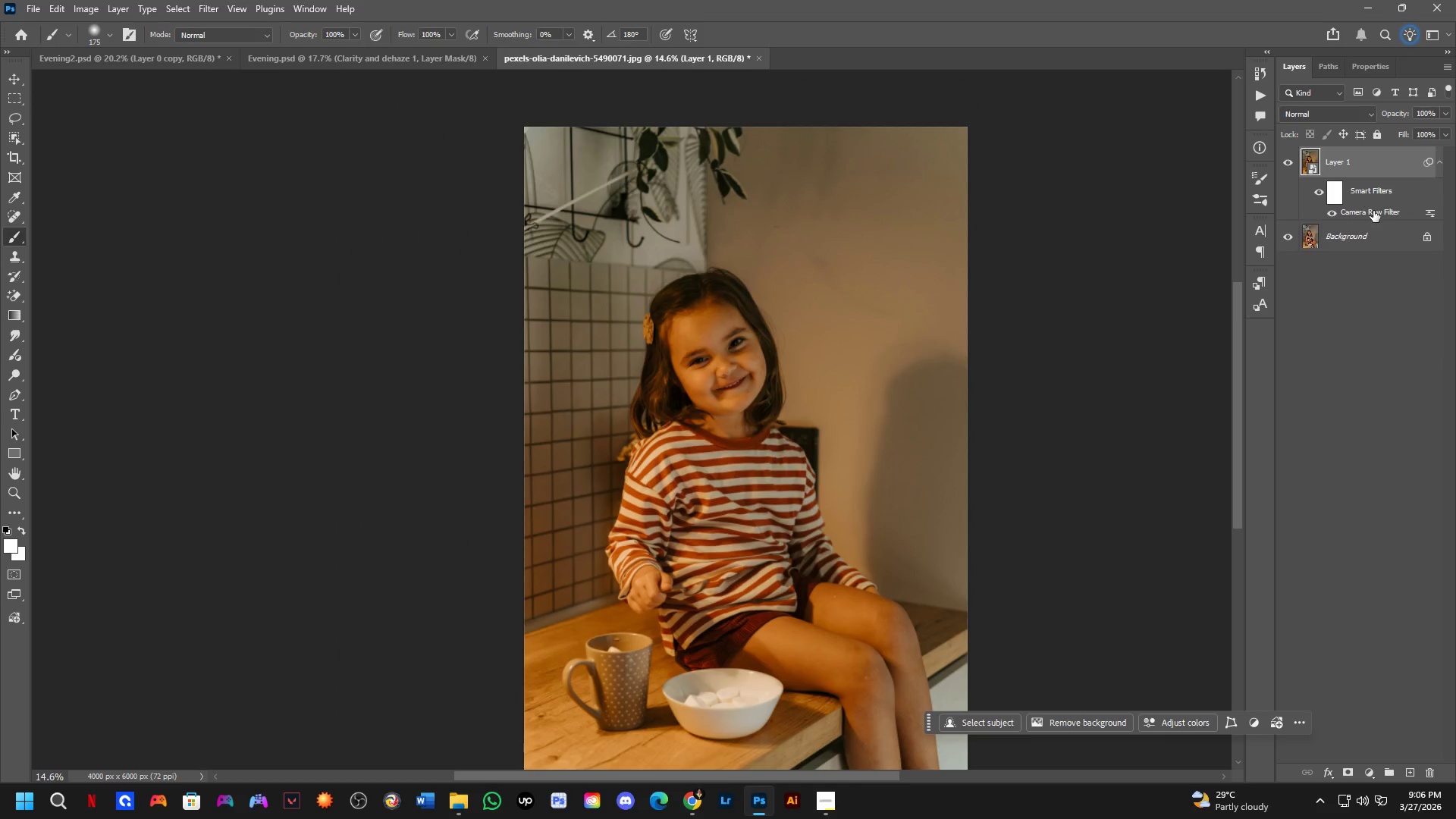 
double_click([1373, 211])
 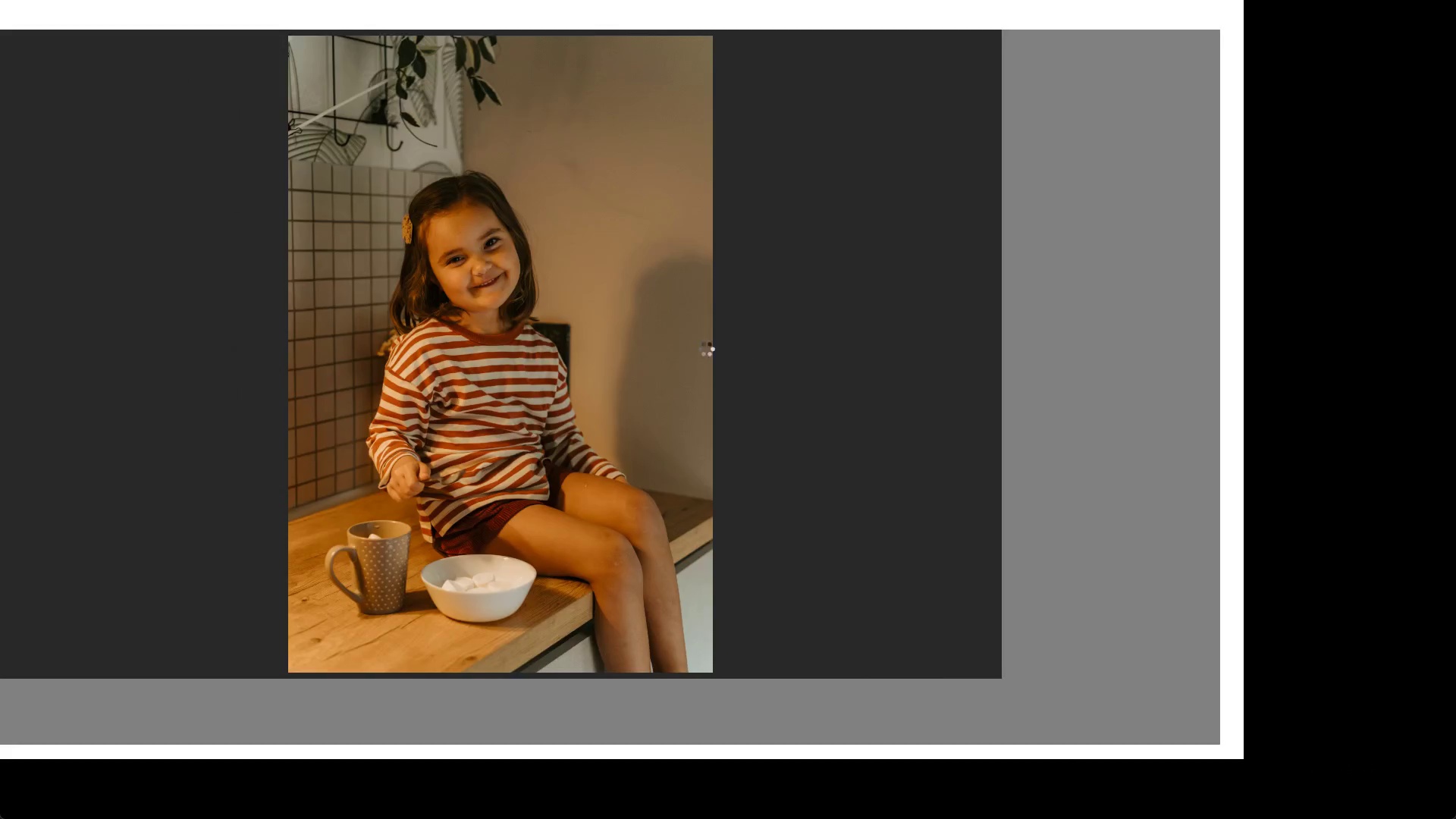 
left_click_drag(start_coordinate=[618, 268], to_coordinate=[590, 295])
 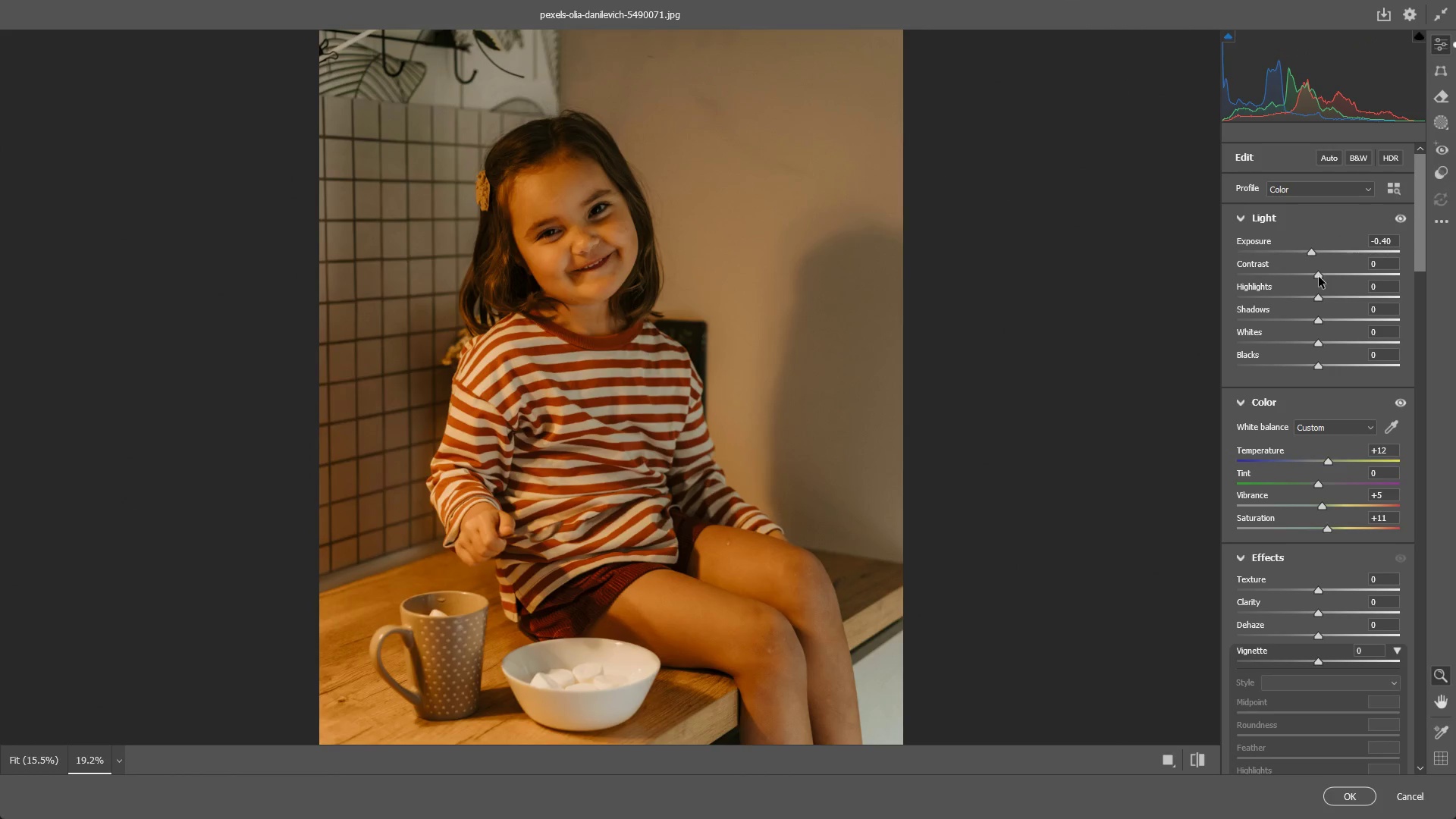 
scroll: coordinate [670, 401], scroll_direction: up, amount: 8.0
 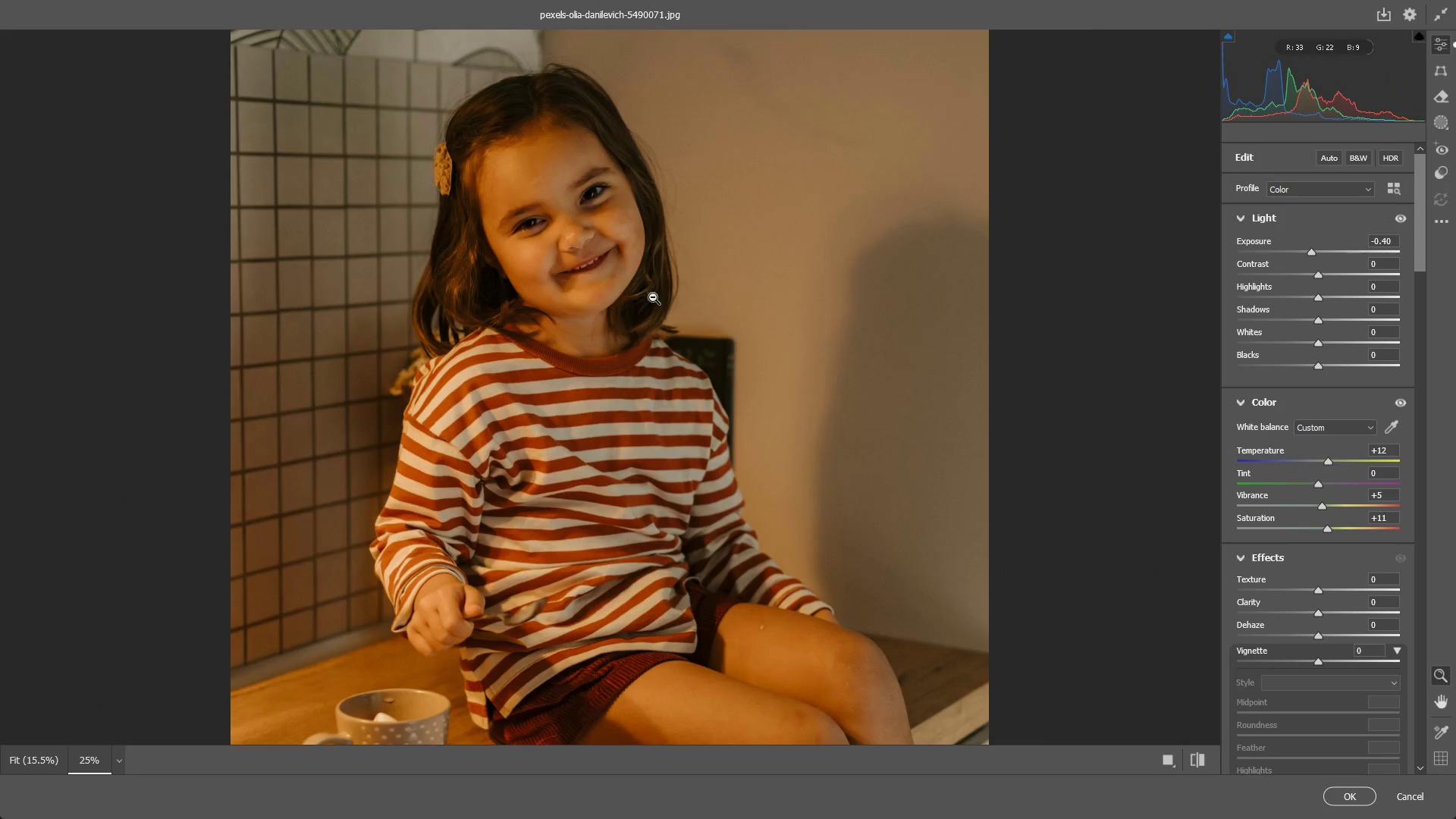 
left_click_drag(start_coordinate=[1317, 276], to_coordinate=[1347, 276])
 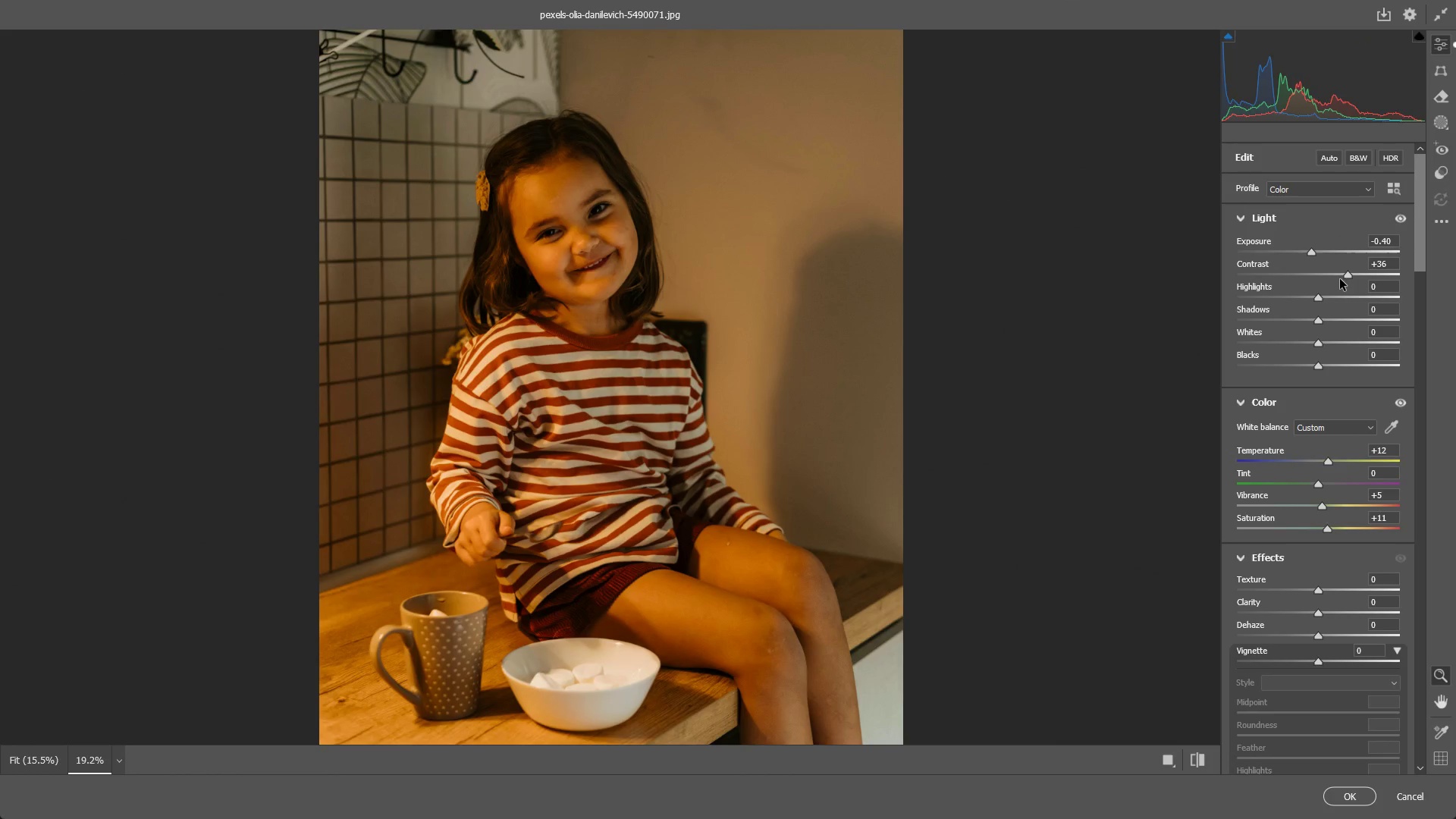 
key(Control+ControlLeft)
 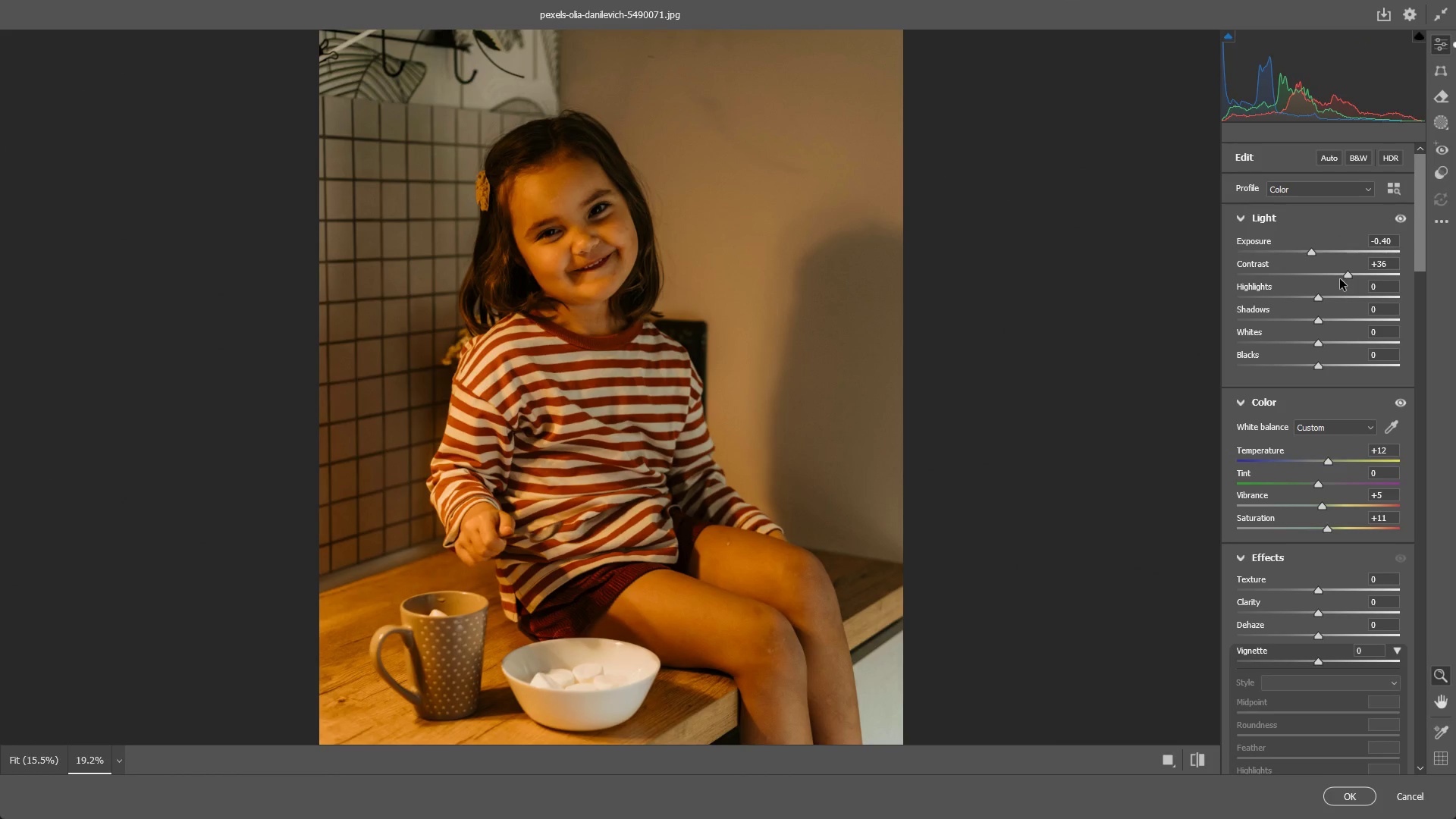 
key(Control+Z)
 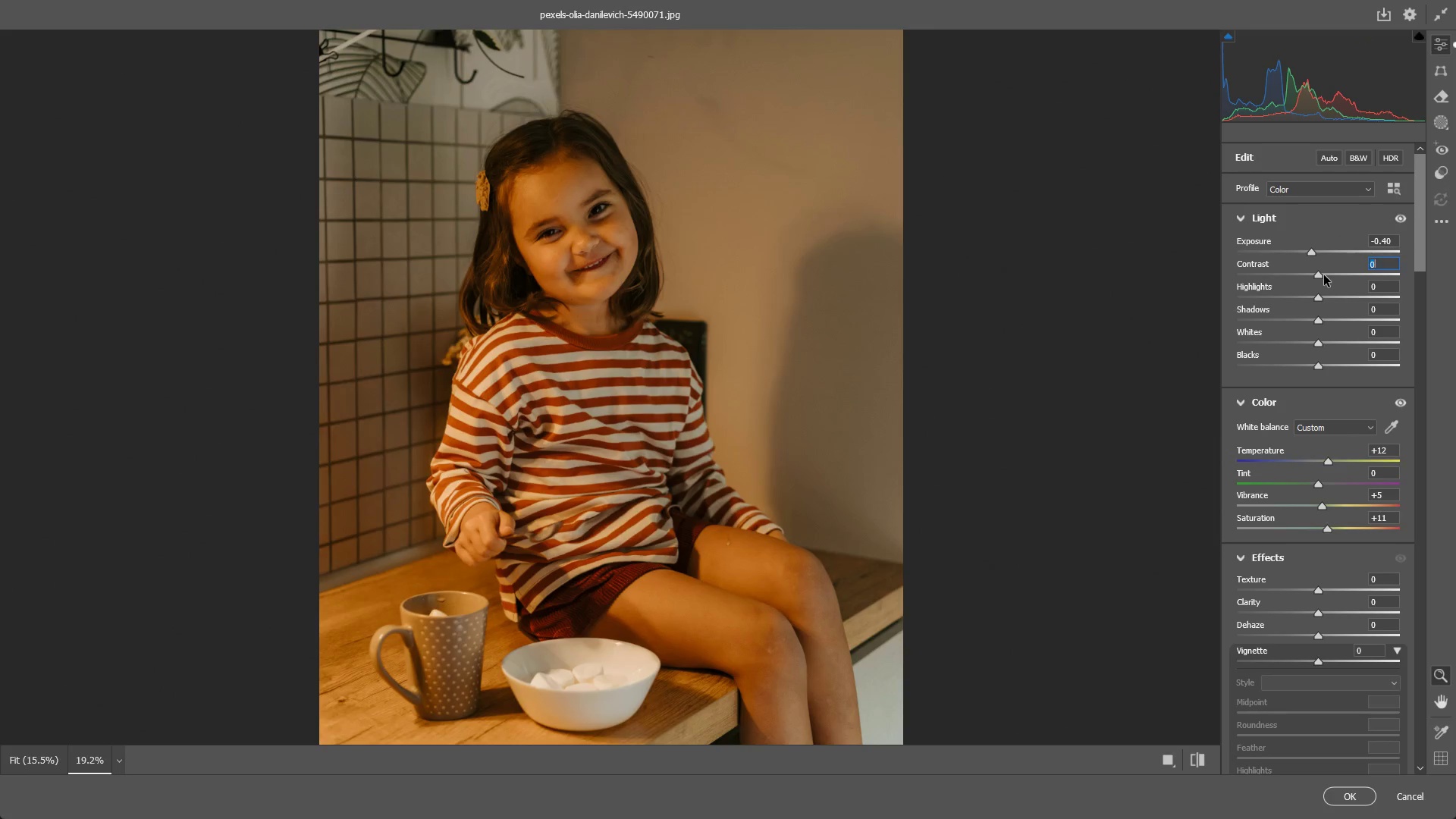 
left_click_drag(start_coordinate=[1323, 275], to_coordinate=[1327, 274])
 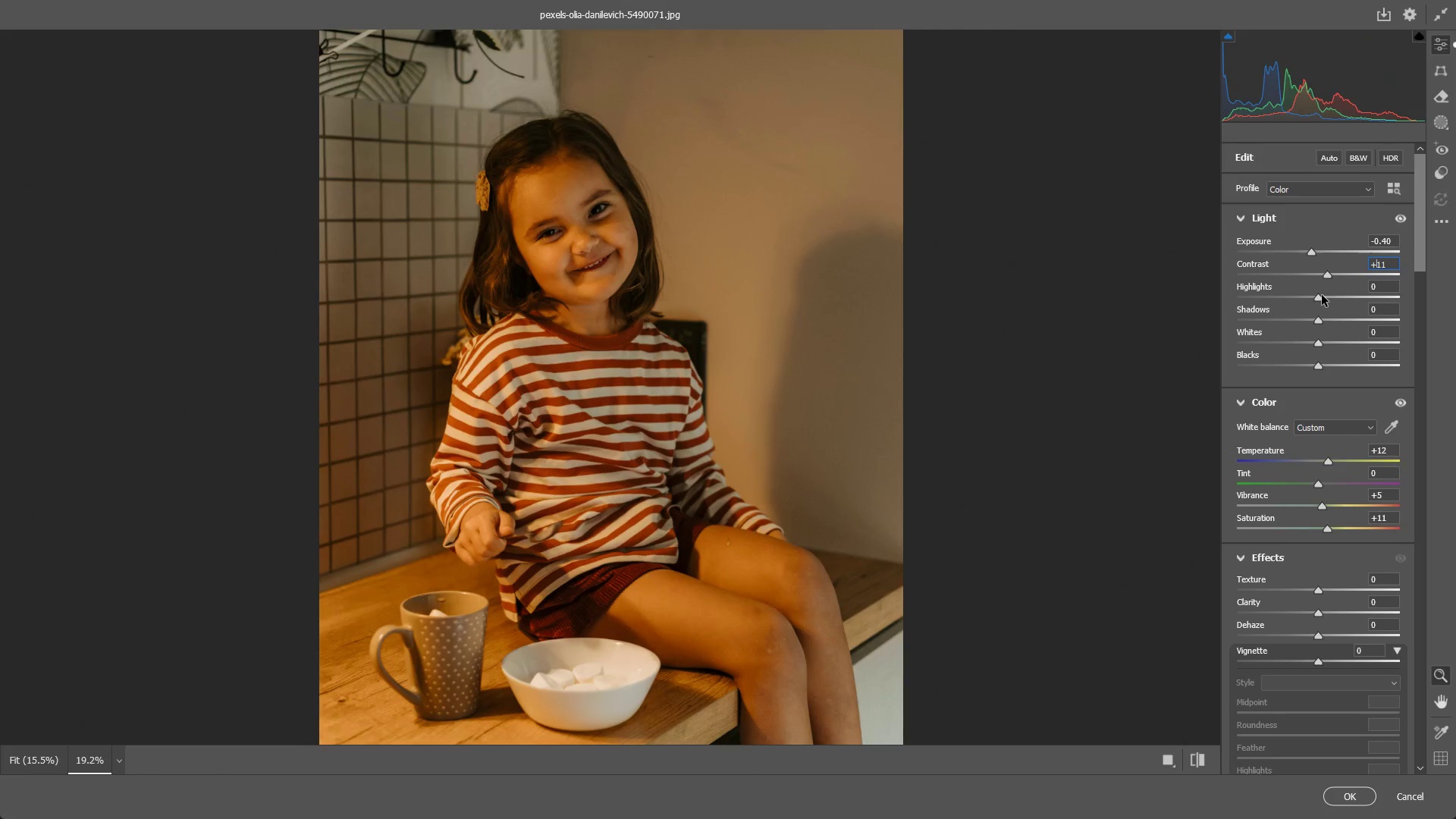 
left_click_drag(start_coordinate=[1320, 298], to_coordinate=[1284, 312])
 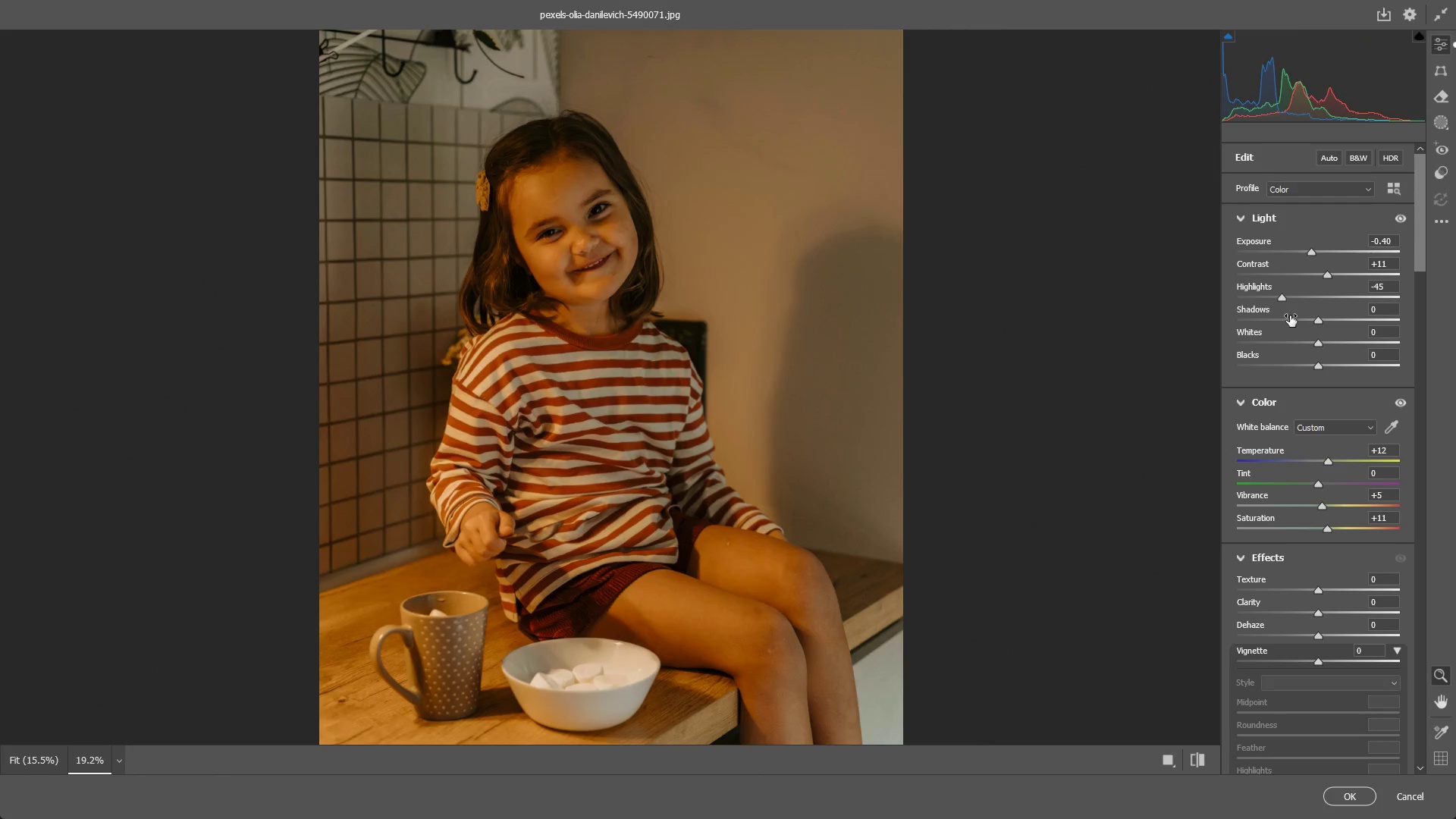 
key(Control+ControlLeft)
 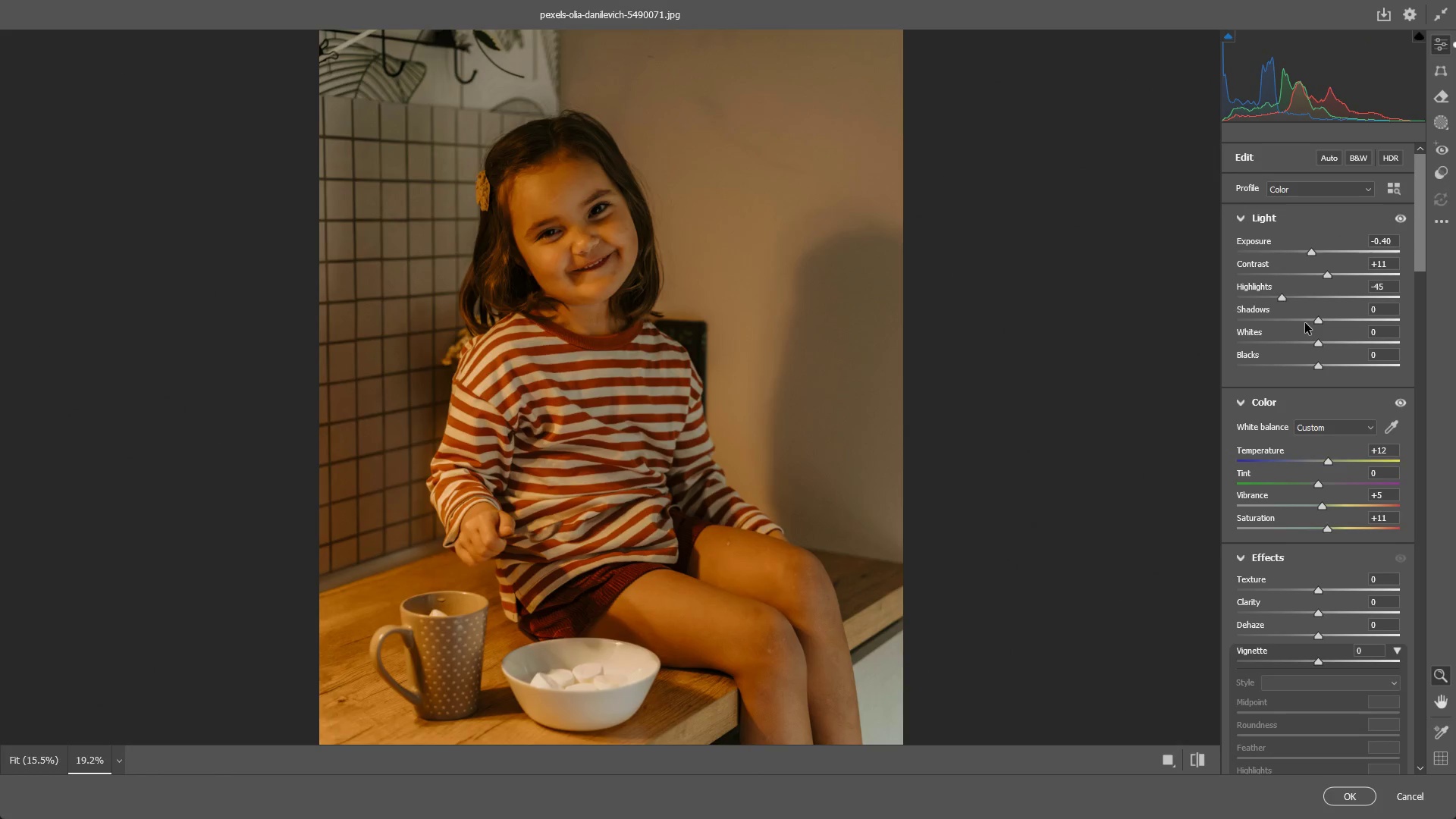 
key(Control+Z)
 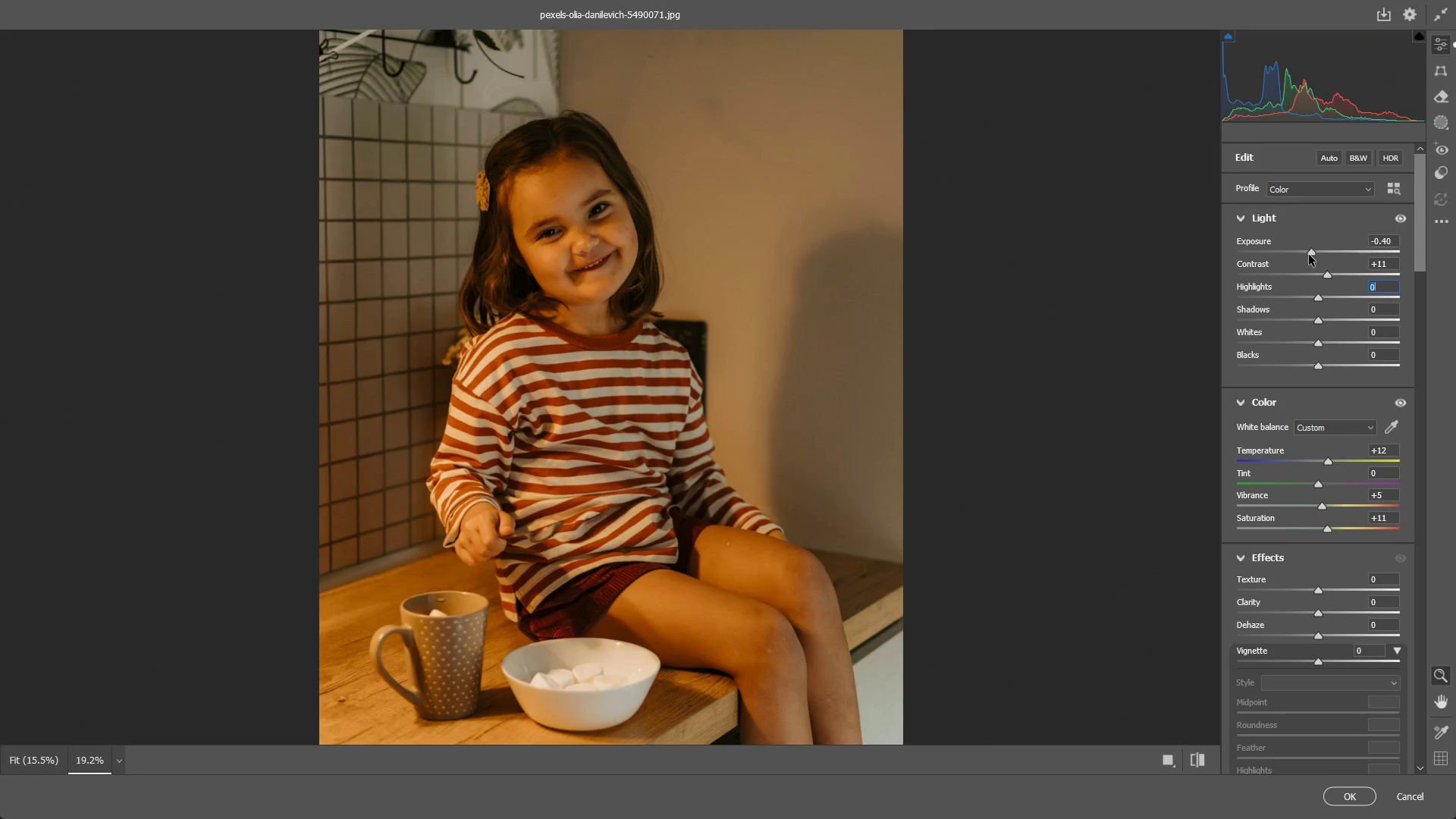 
left_click_drag(start_coordinate=[1310, 253], to_coordinate=[1304, 250])
 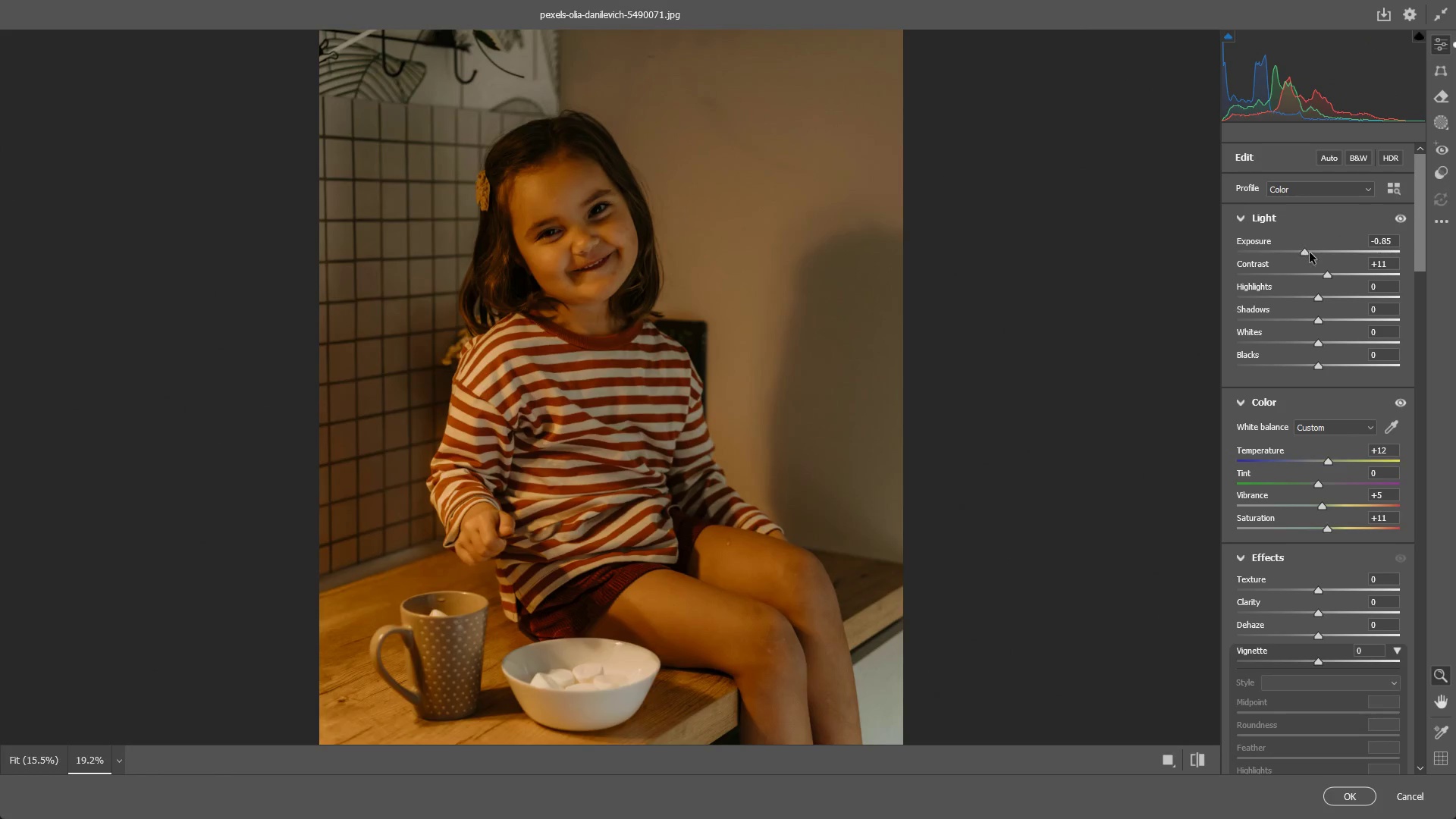 
key(Control+ControlLeft)
 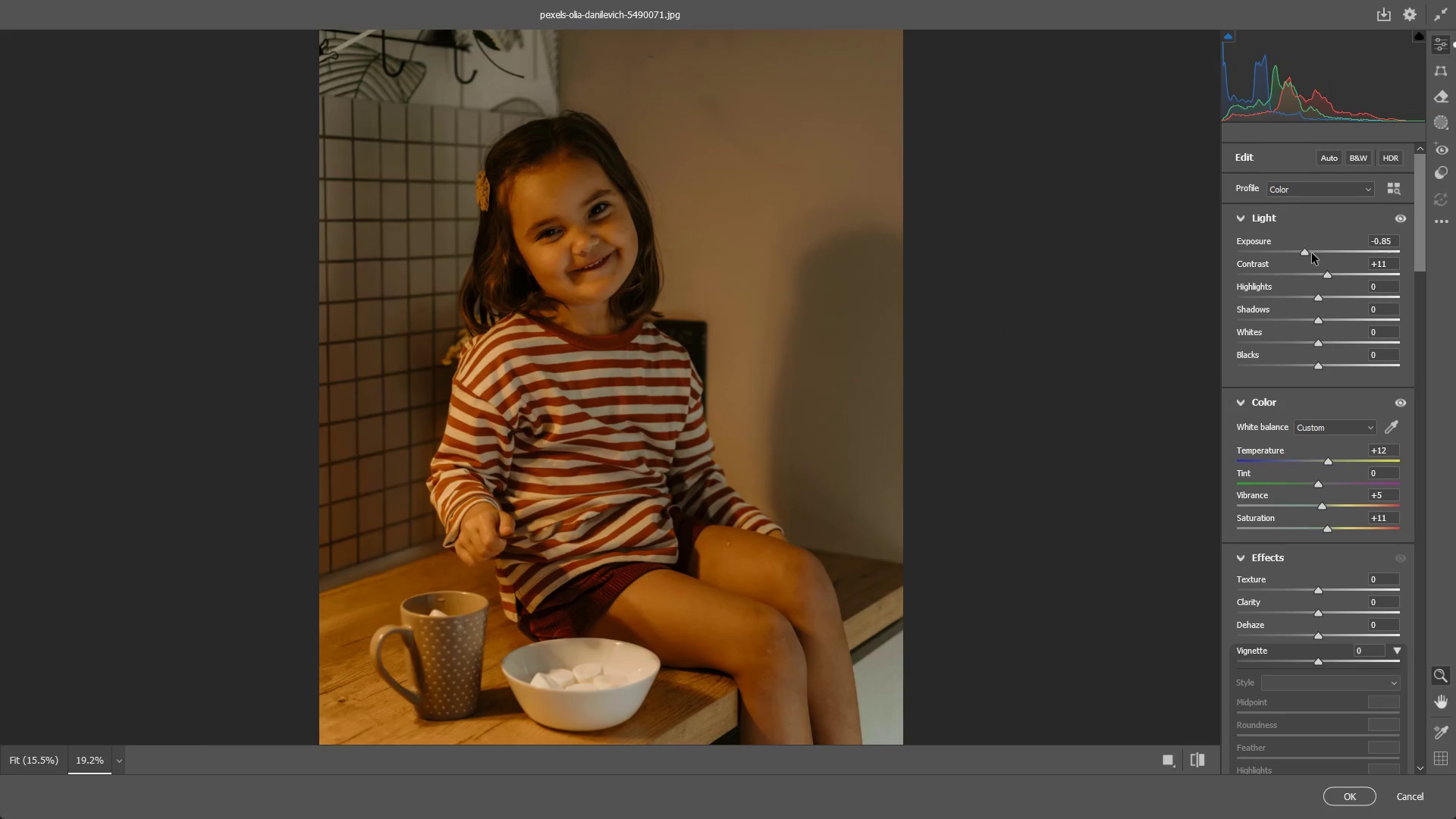 
key(Control+Z)
 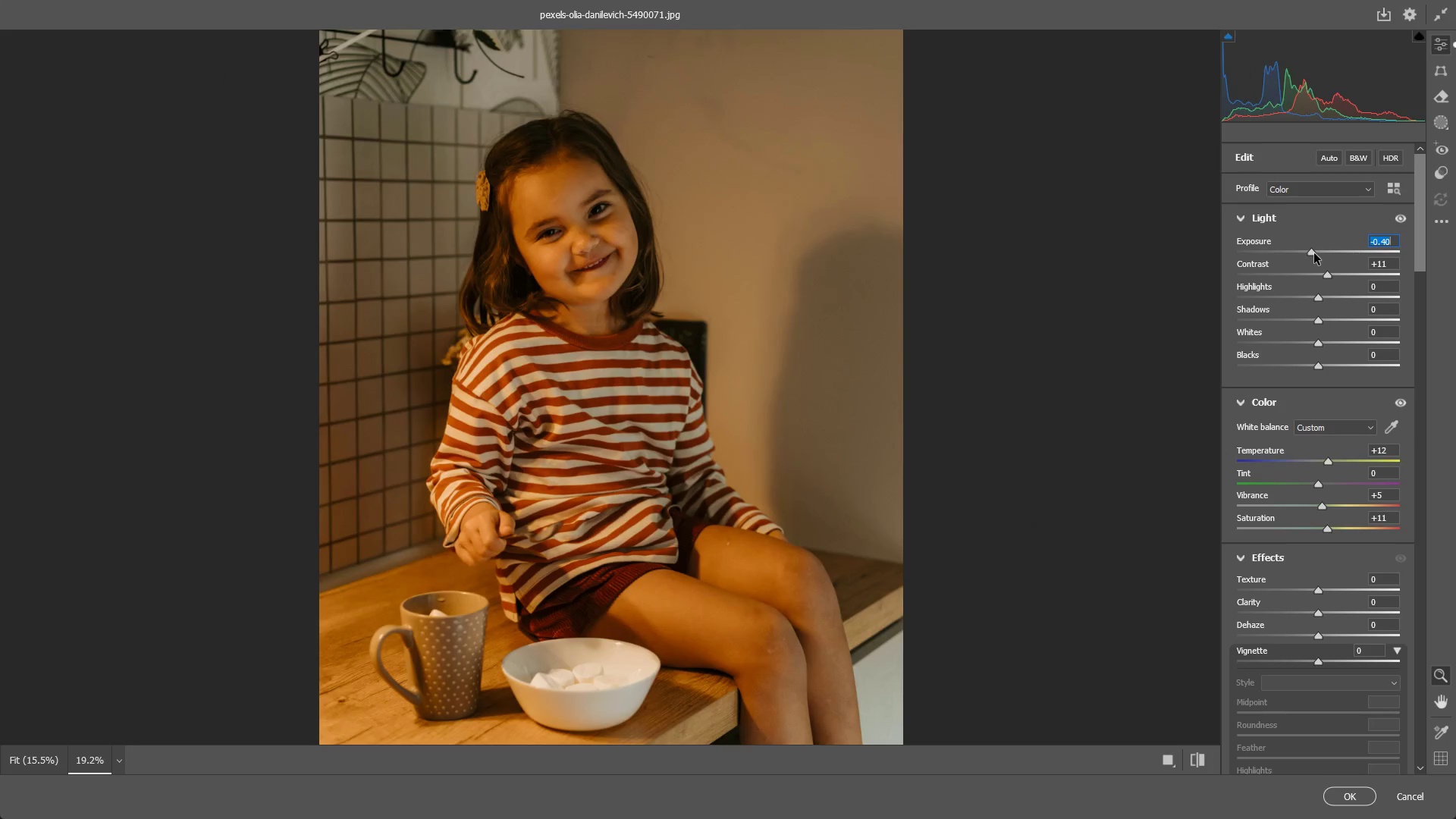 
left_click_drag(start_coordinate=[1313, 253], to_coordinate=[1307, 253])
 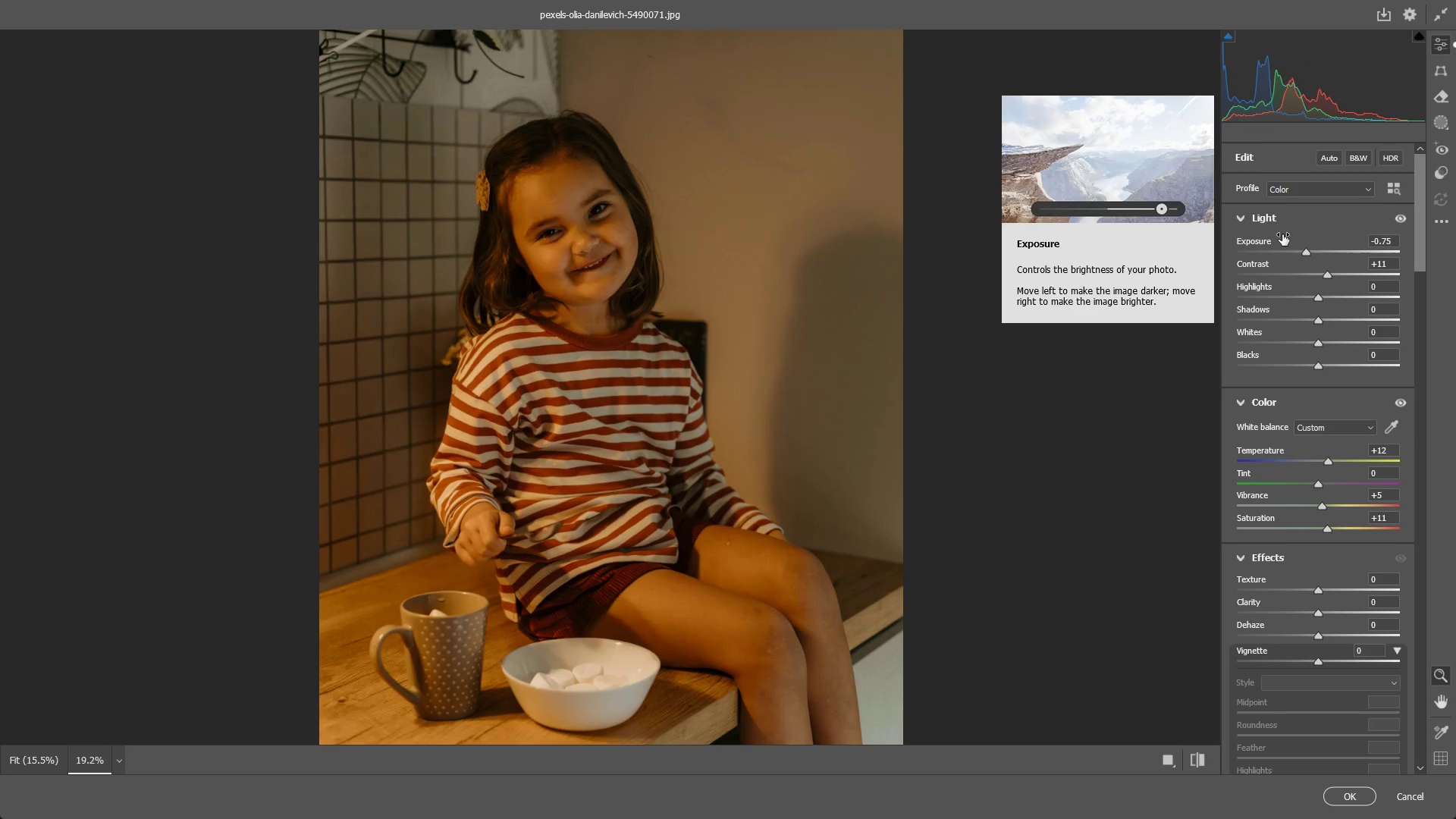 
wait(9.84)
 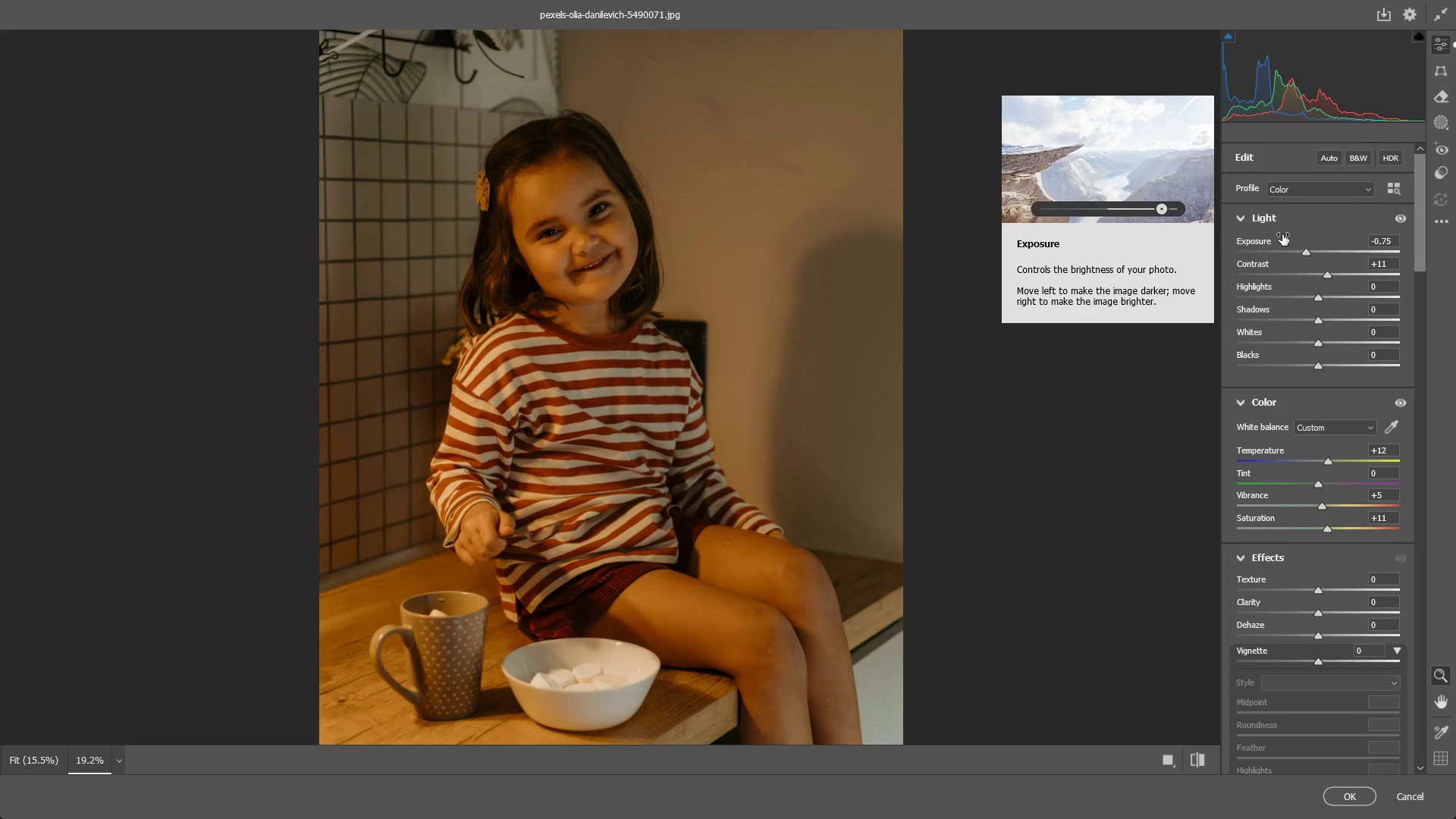 
left_click_drag(start_coordinate=[544, 242], to_coordinate=[635, 251])
 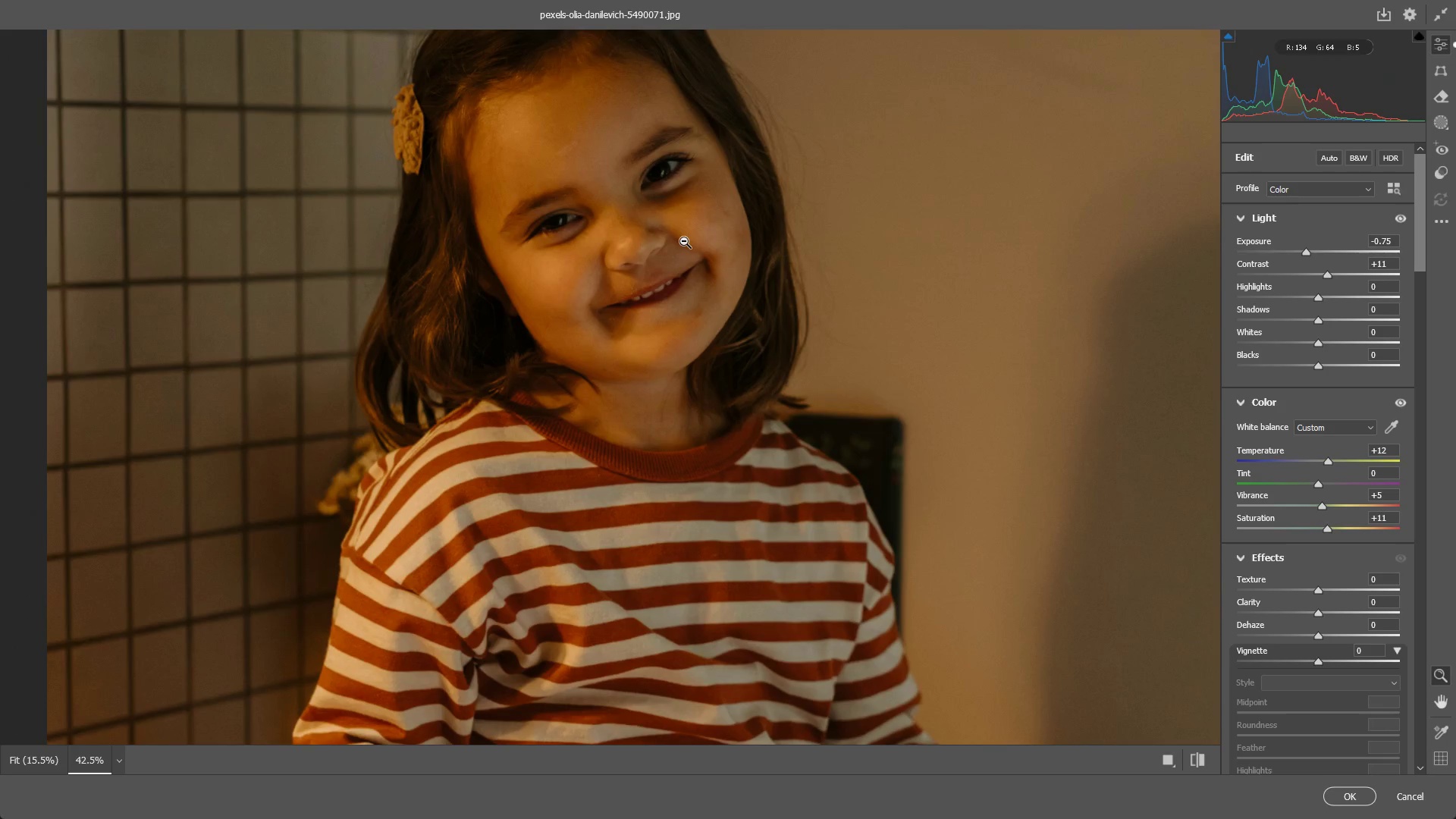 
left_click_drag(start_coordinate=[678, 245], to_coordinate=[617, 259])
 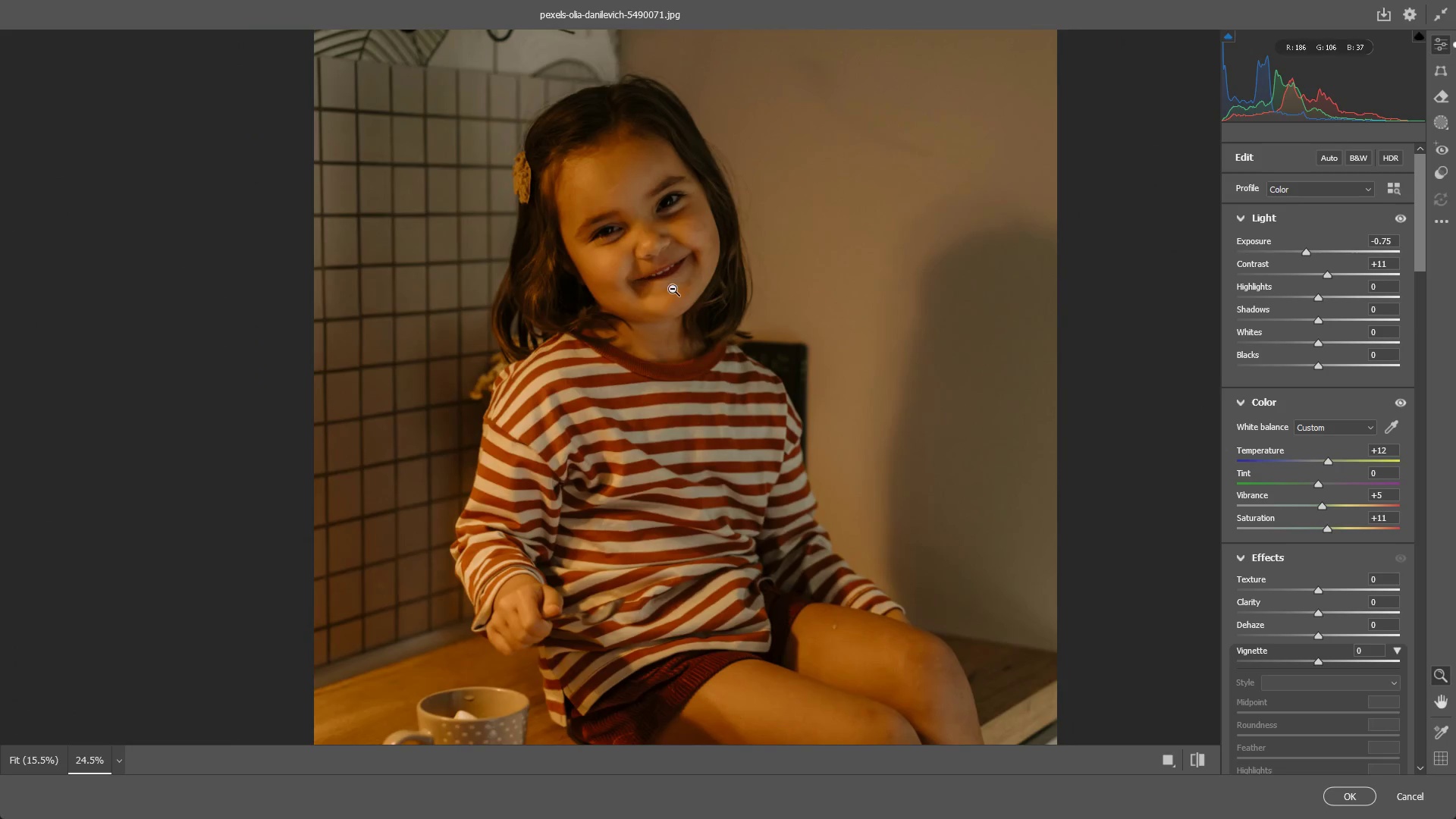 
left_click_drag(start_coordinate=[673, 289], to_coordinate=[680, 297])
 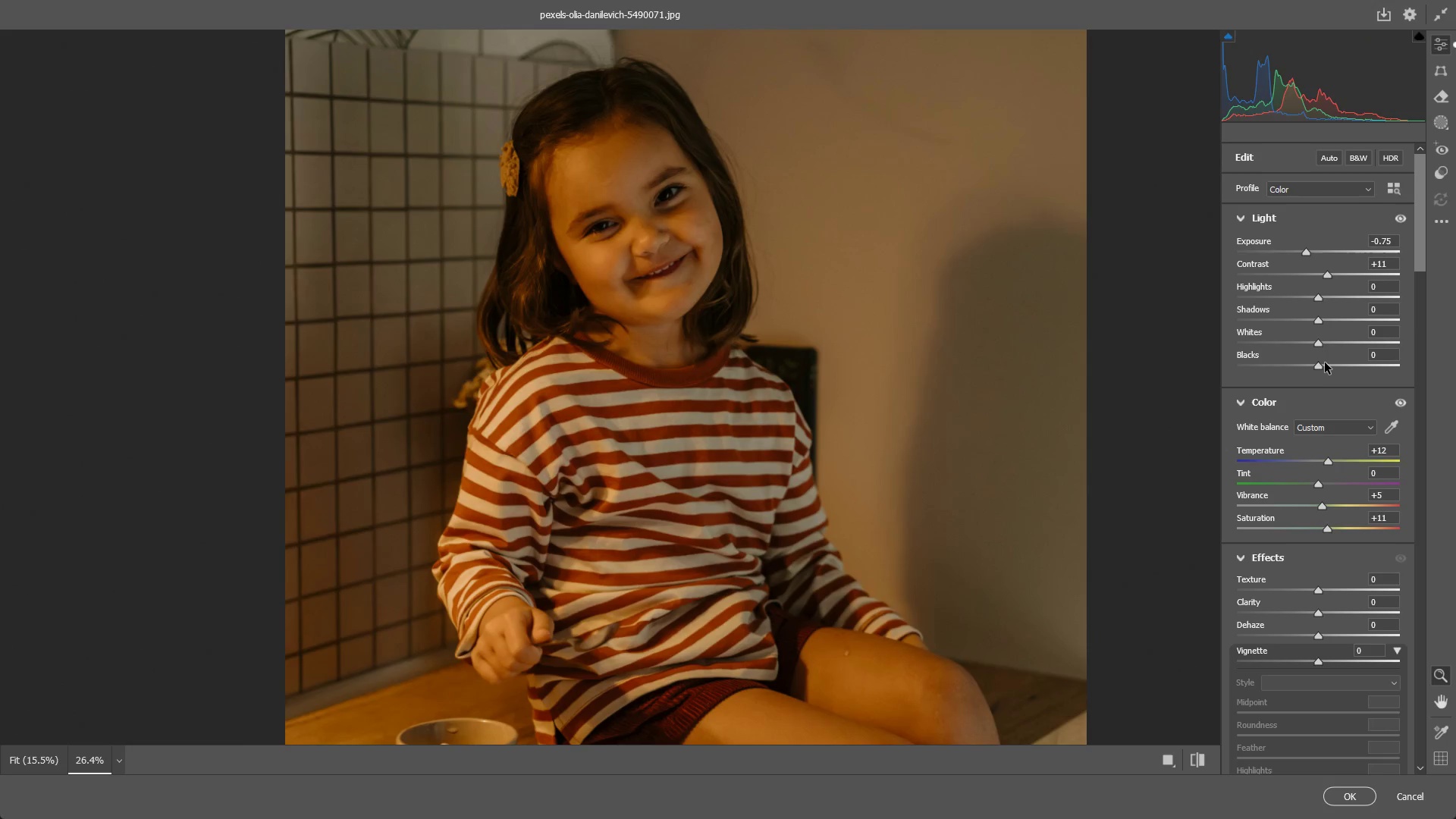 
left_click_drag(start_coordinate=[1316, 364], to_coordinate=[1305, 371])
 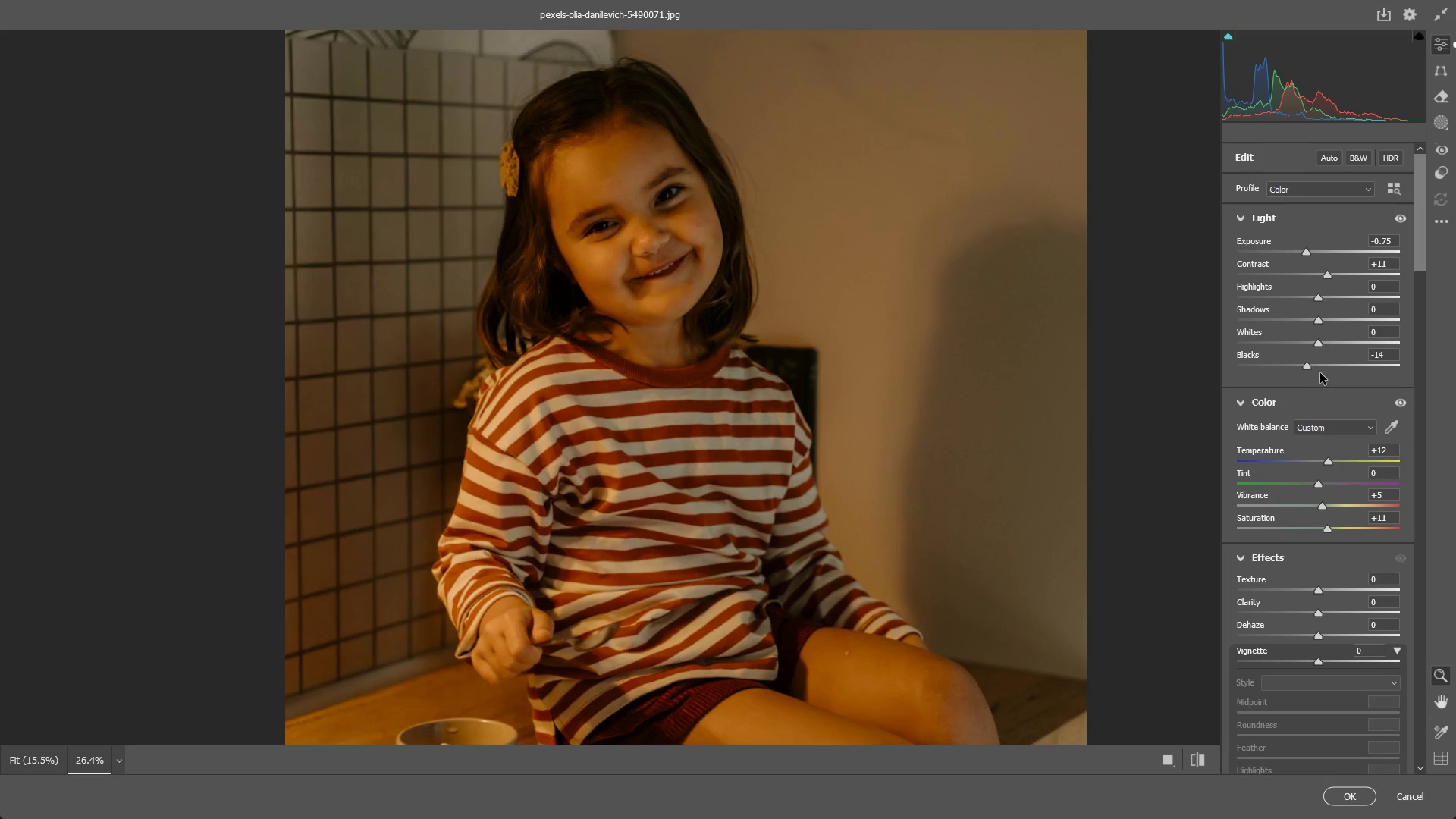 
key(Control+ControlLeft)
 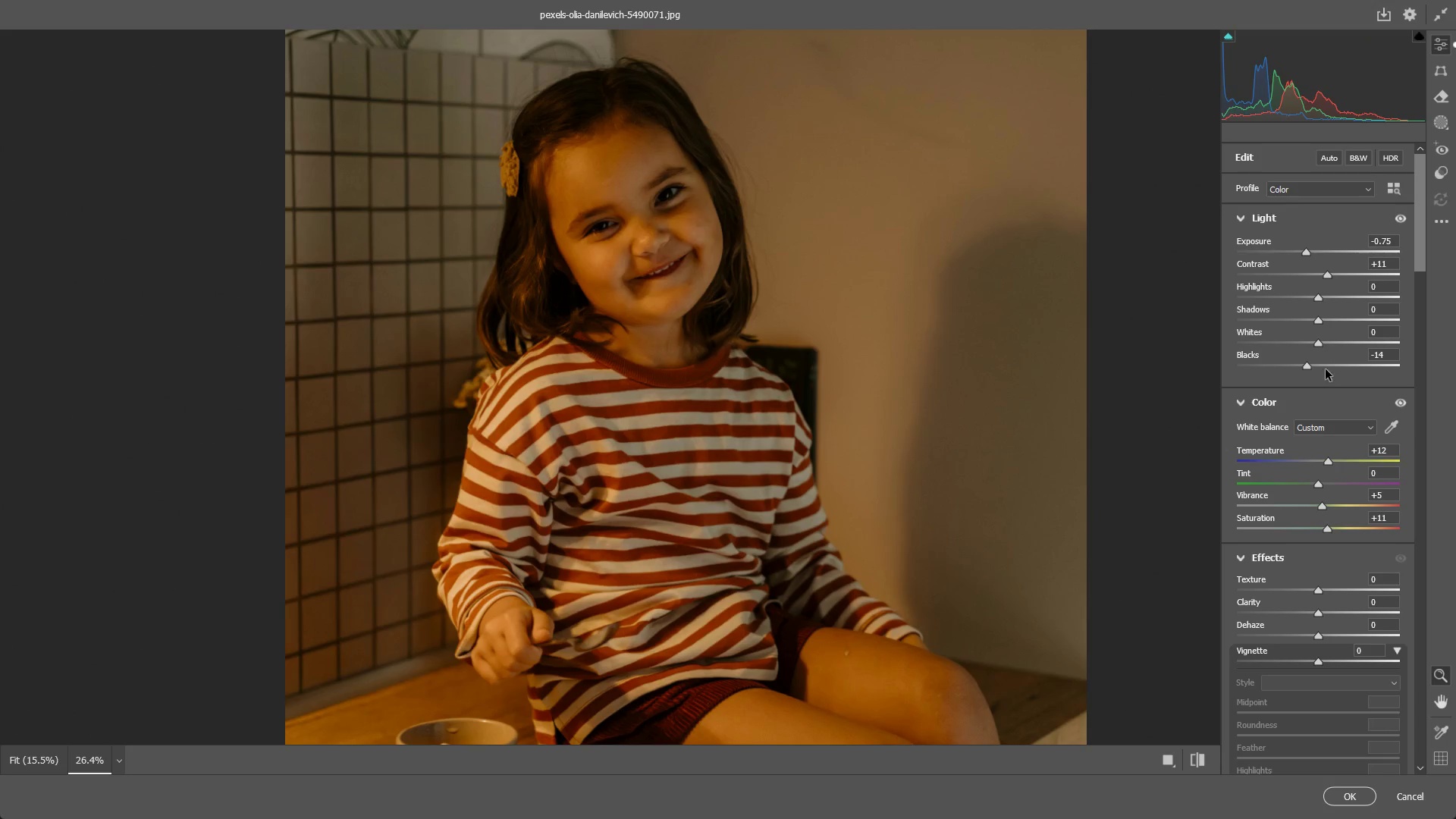 
key(Control+Z)
 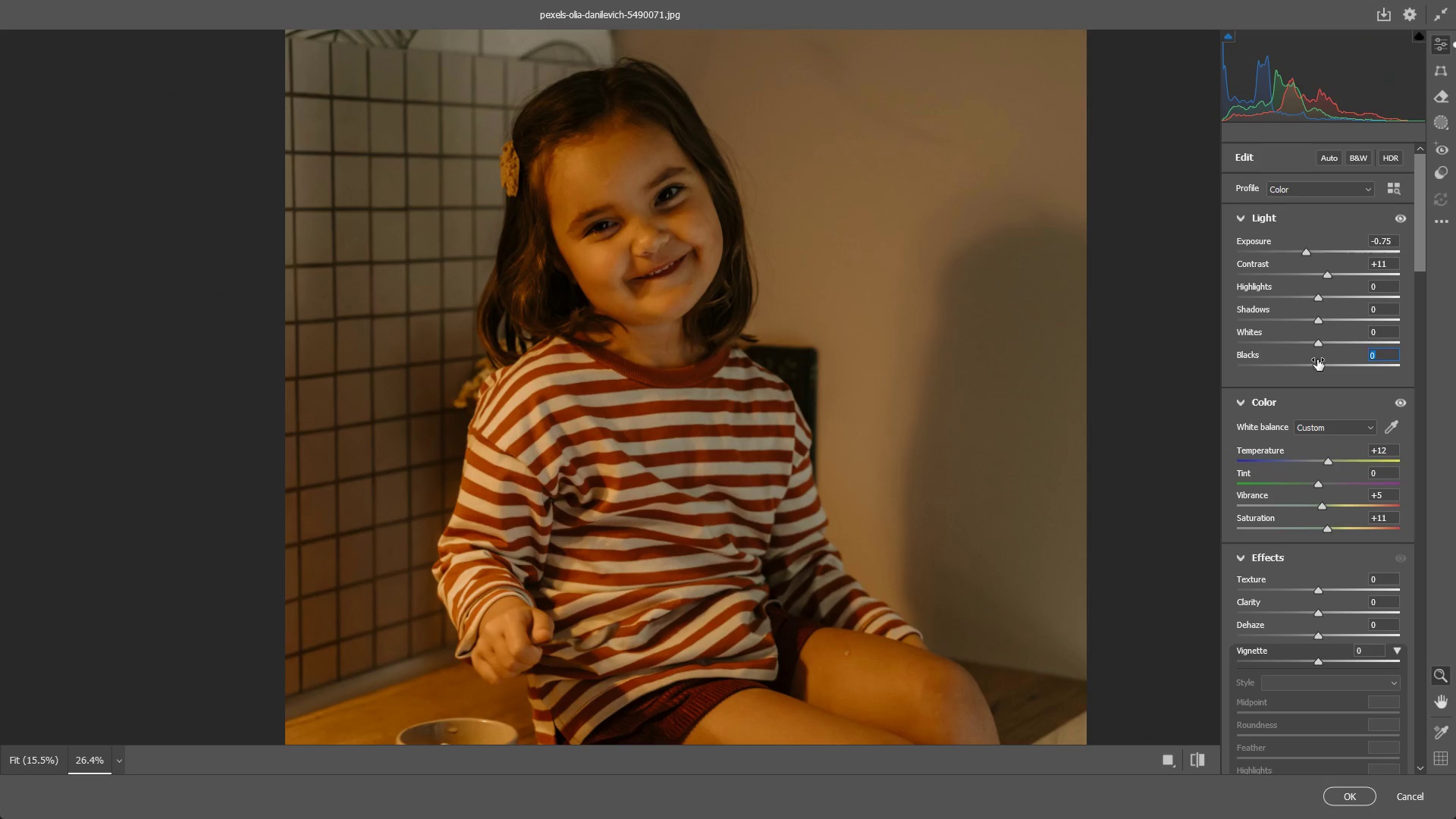 
left_click_drag(start_coordinate=[1320, 340], to_coordinate=[1315, 343])
 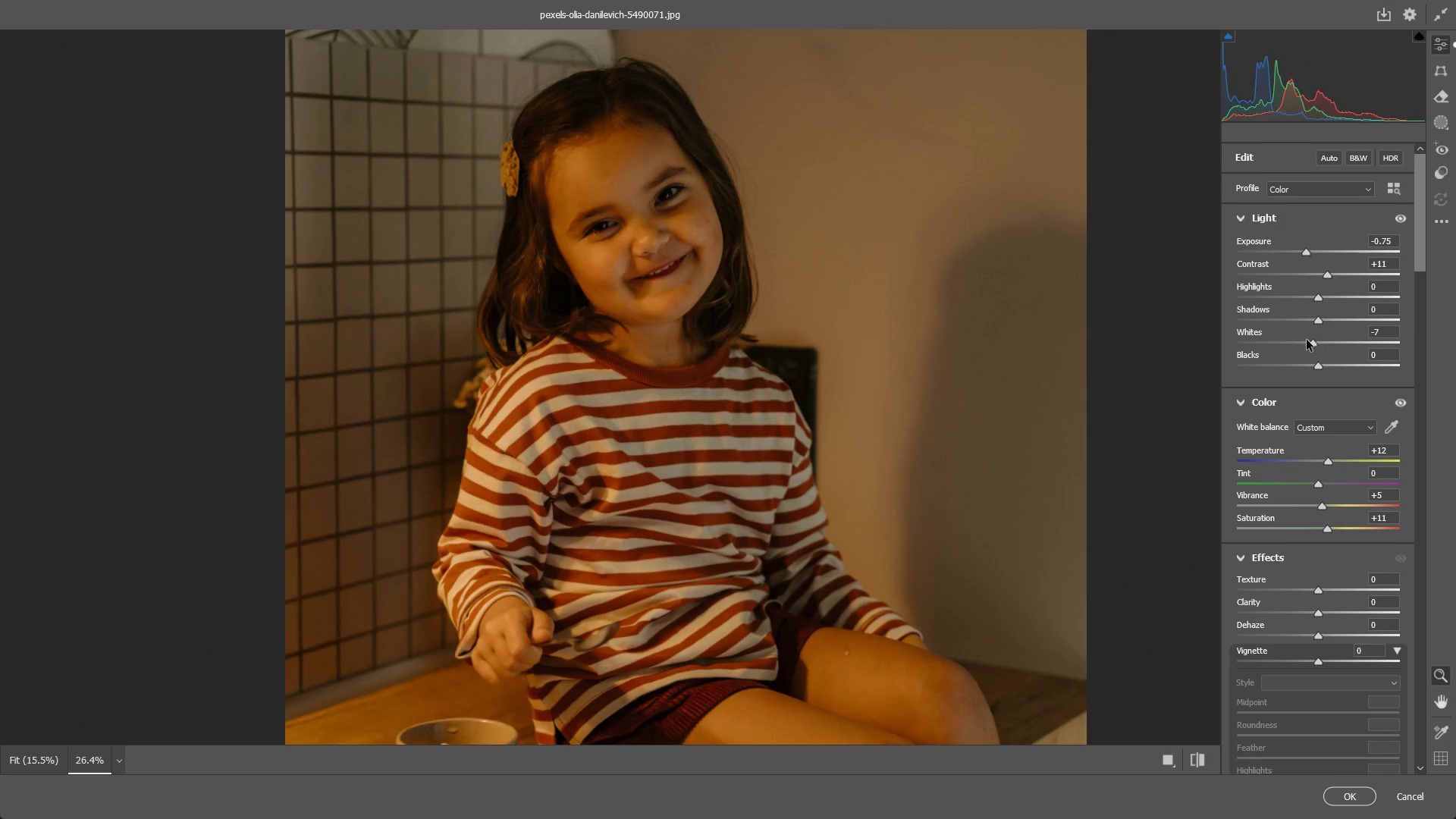 
key(Control+ControlLeft)
 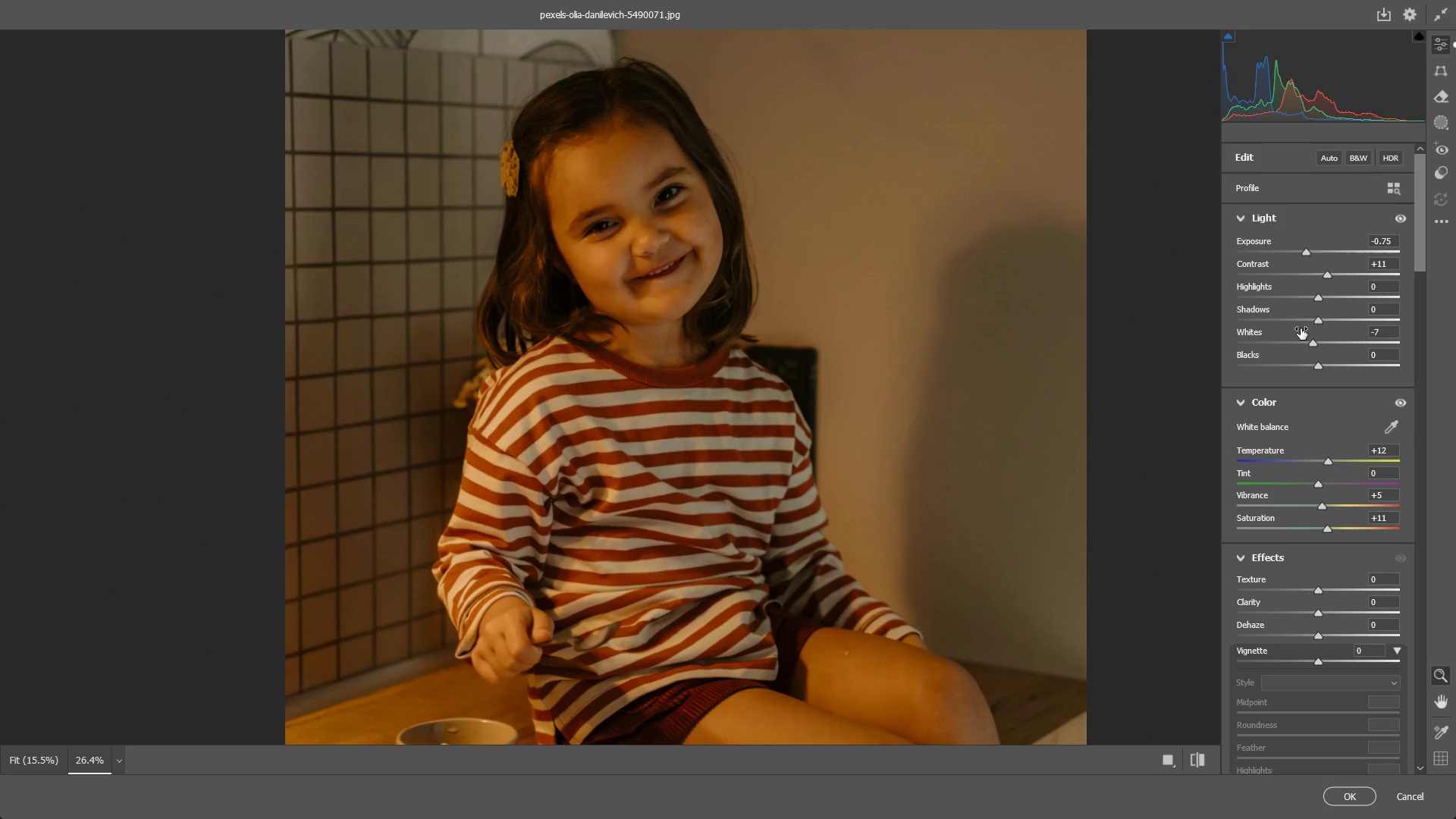 
key(Control+Z)
 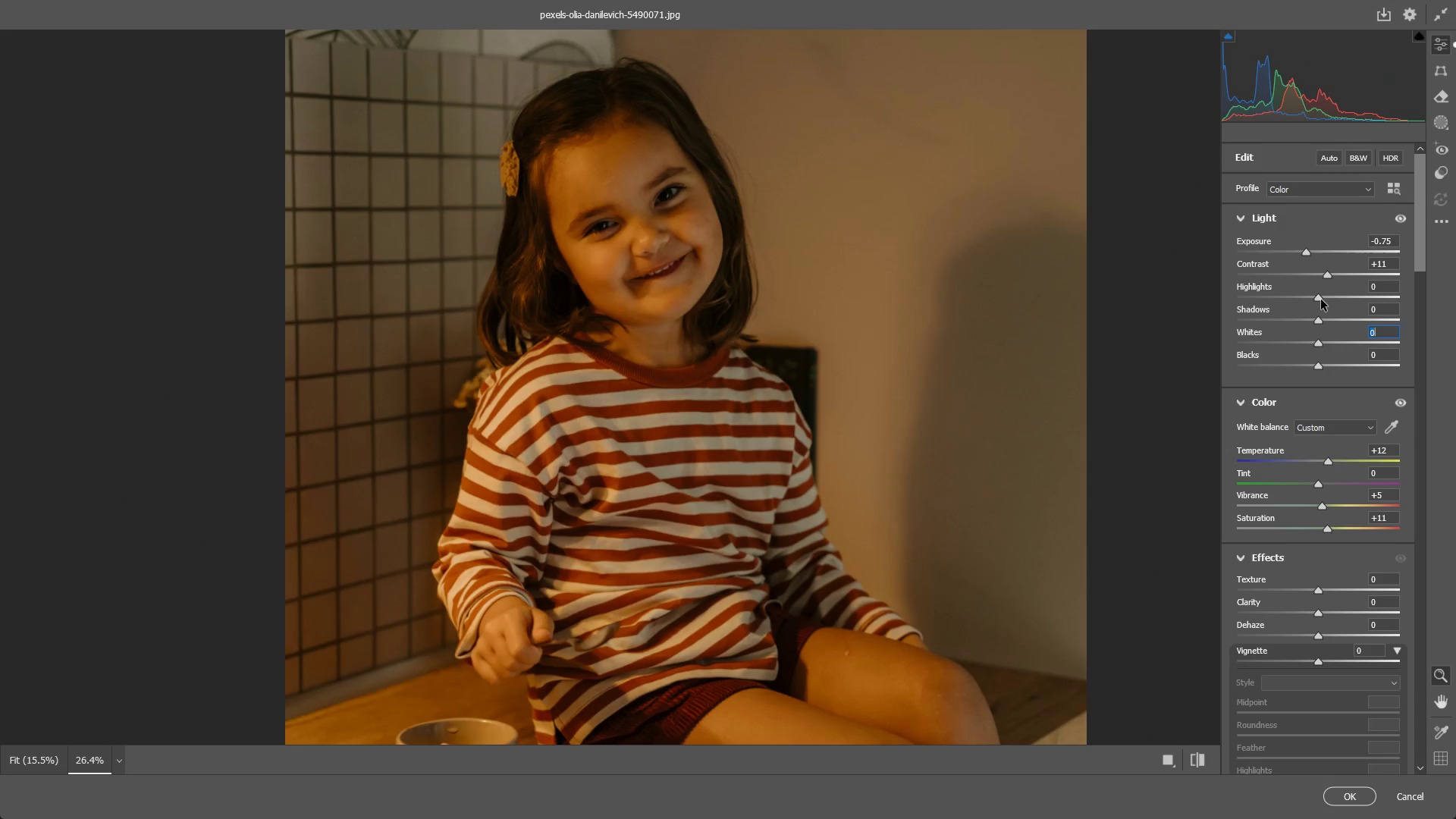 
left_click_drag(start_coordinate=[1321, 300], to_coordinate=[1351, 297])
 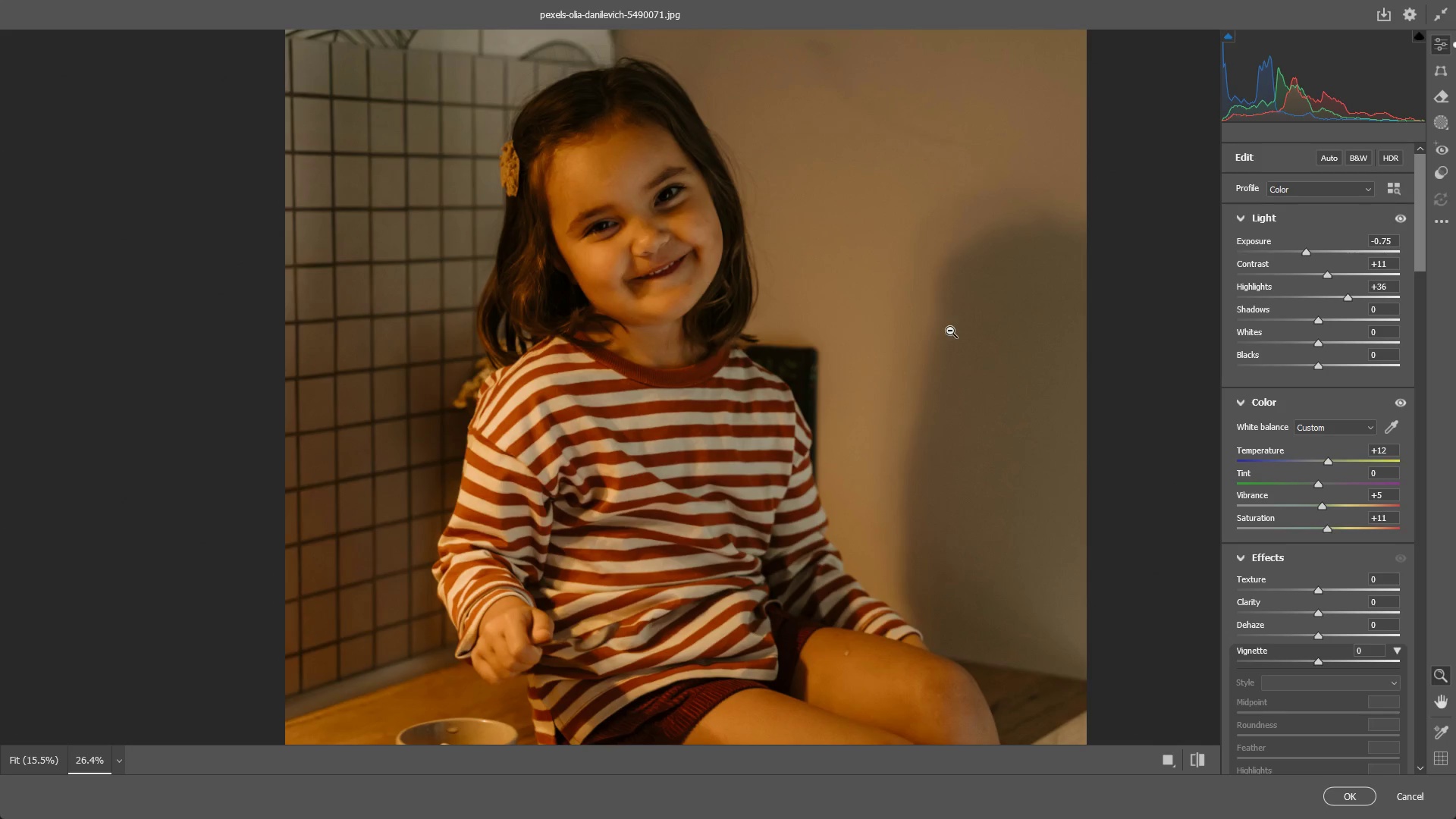 
left_click_drag(start_coordinate=[948, 331], to_coordinate=[875, 337])
 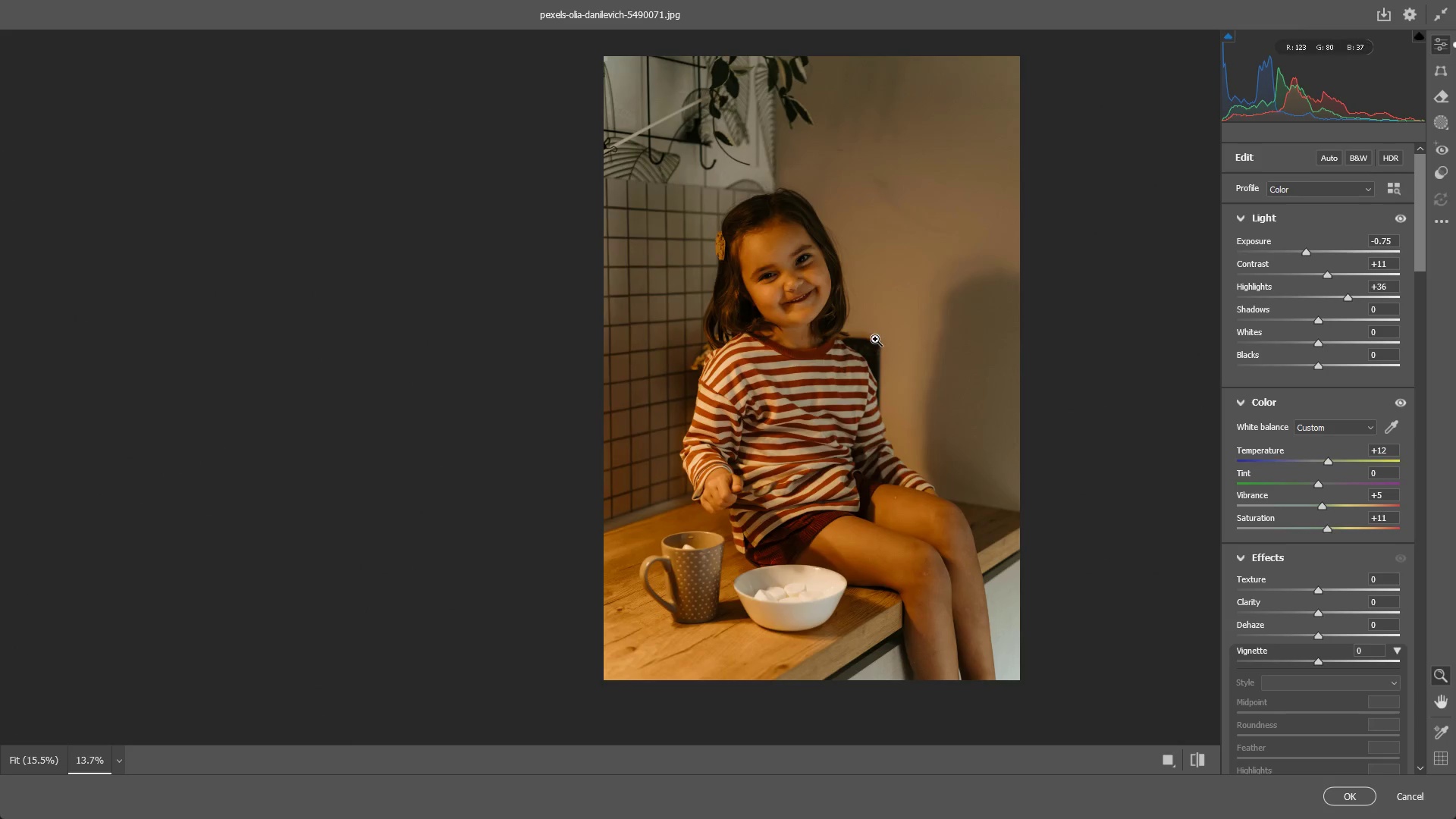 
hold_key(key=Space, duration=0.45)
 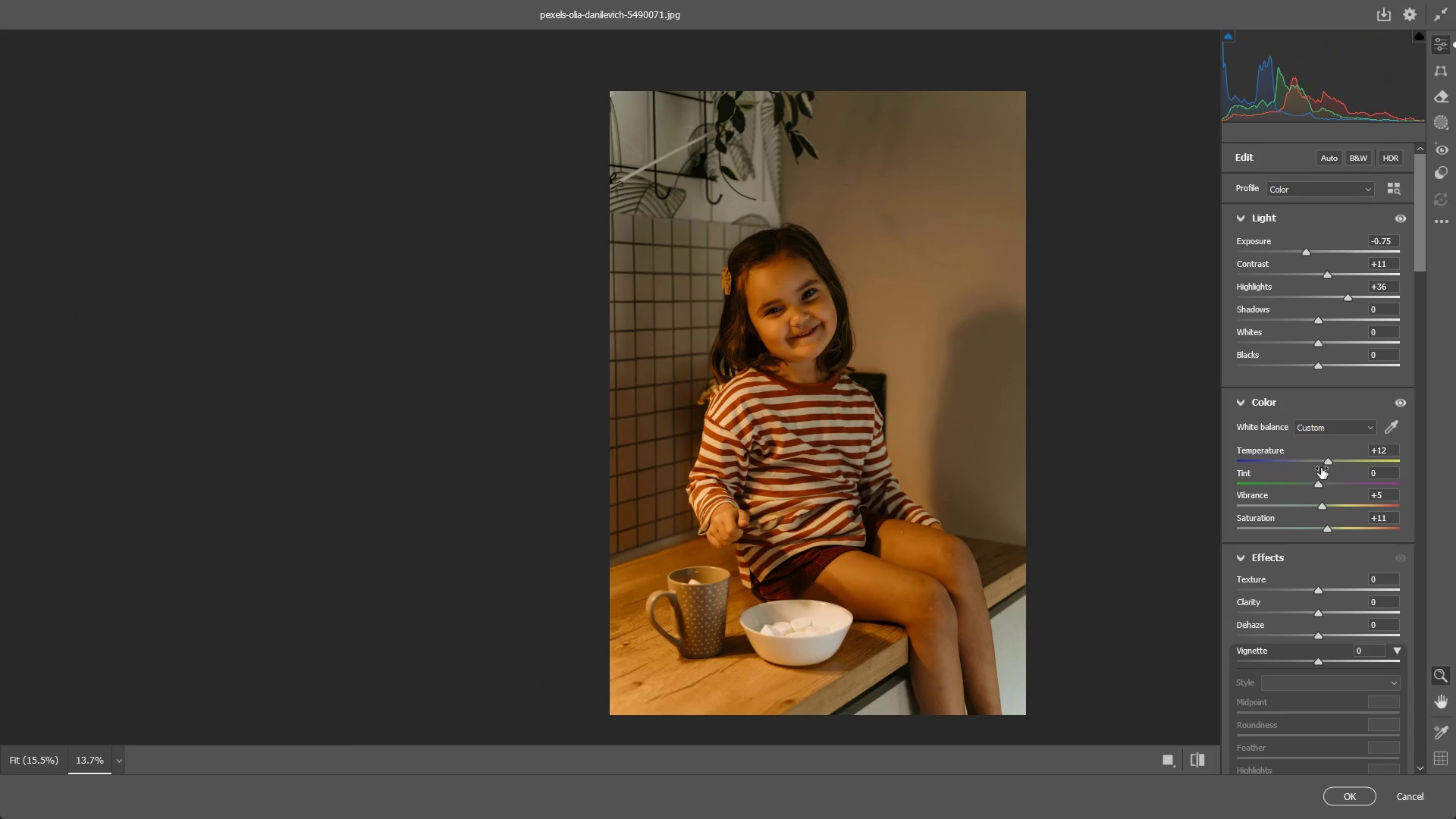 
left_click_drag(start_coordinate=[868, 342], to_coordinate=[905, 377])
 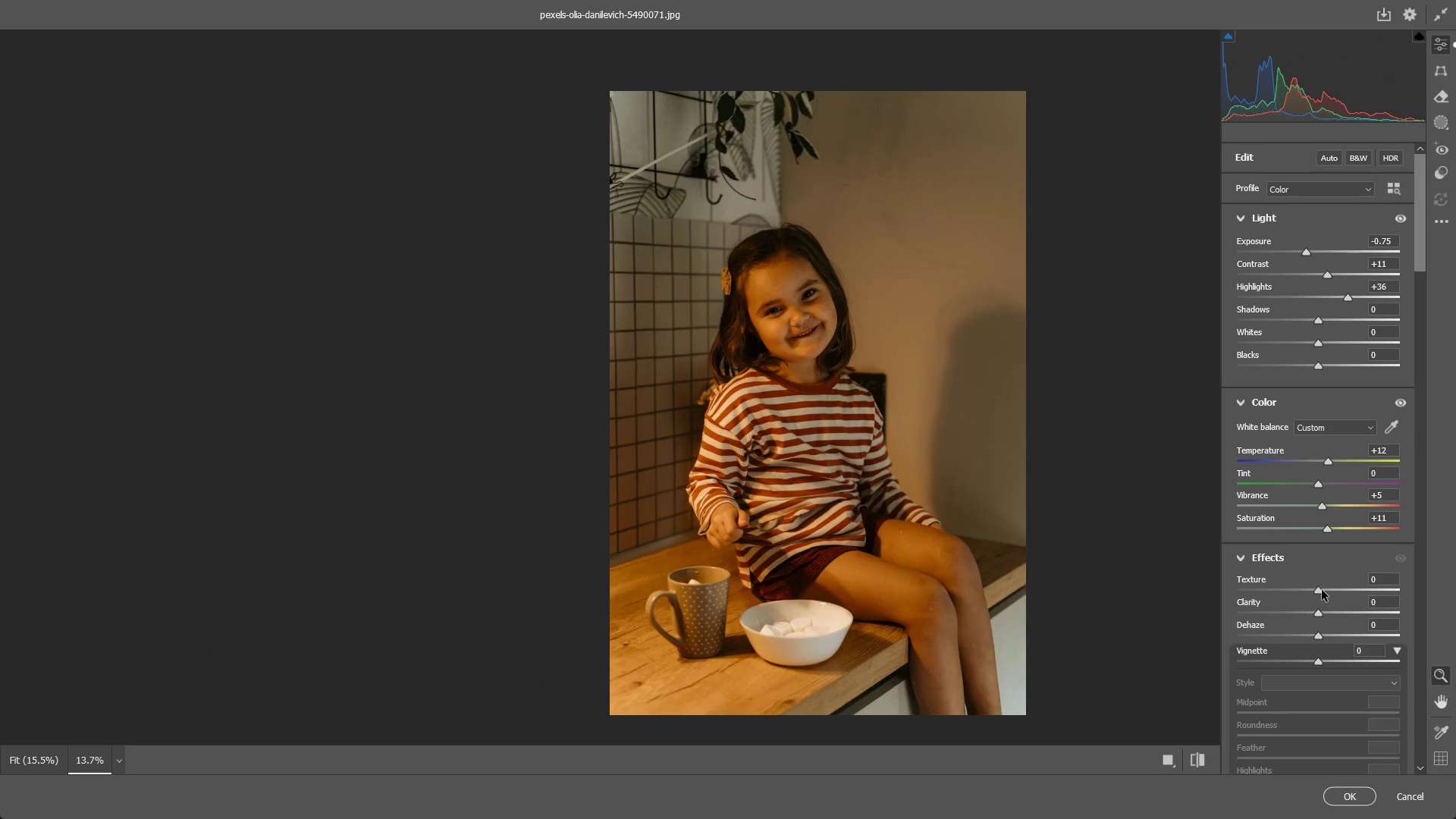 
left_click_drag(start_coordinate=[1321, 590], to_coordinate=[1335, 588])
 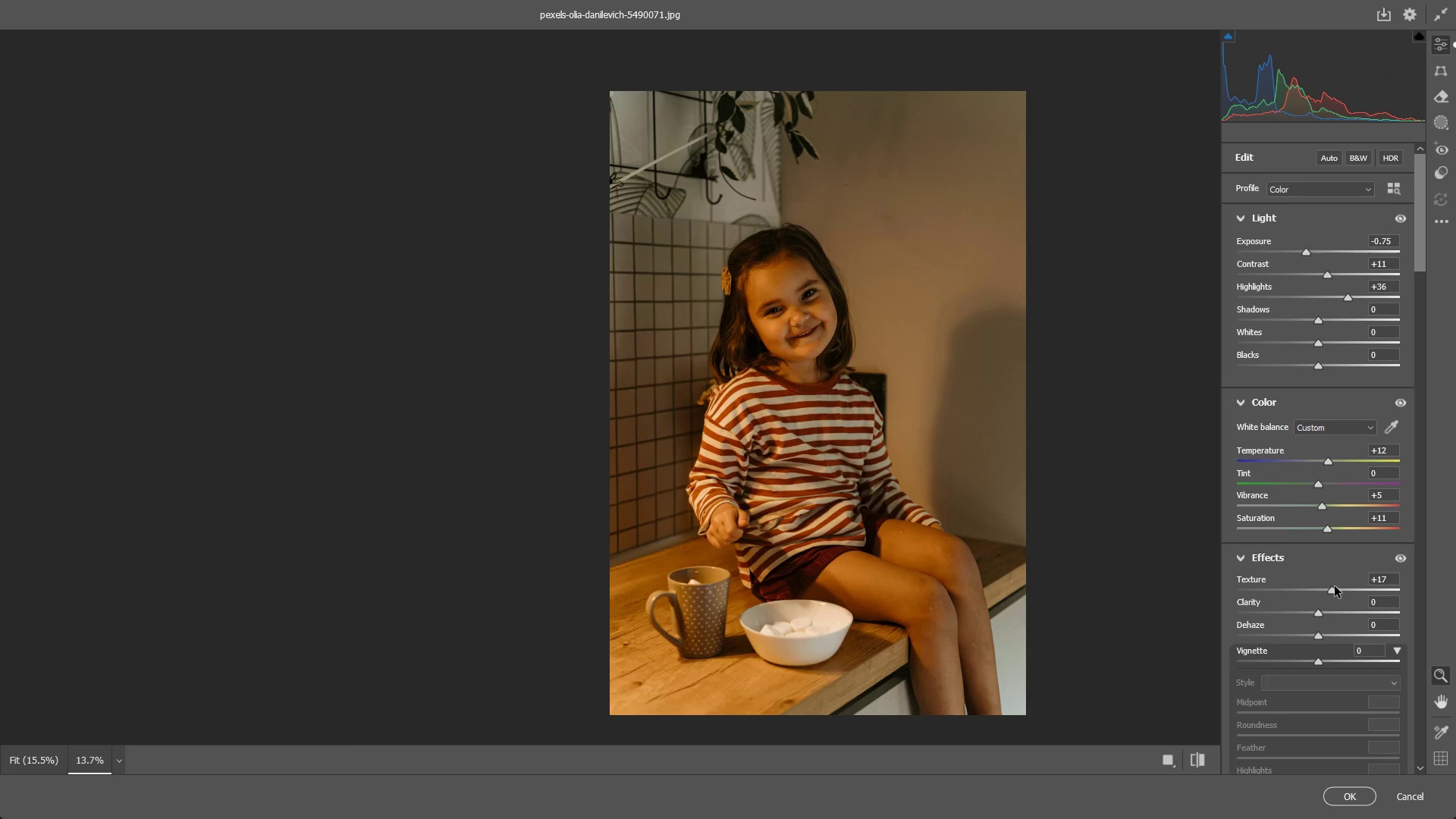 
key(Control+ControlLeft)
 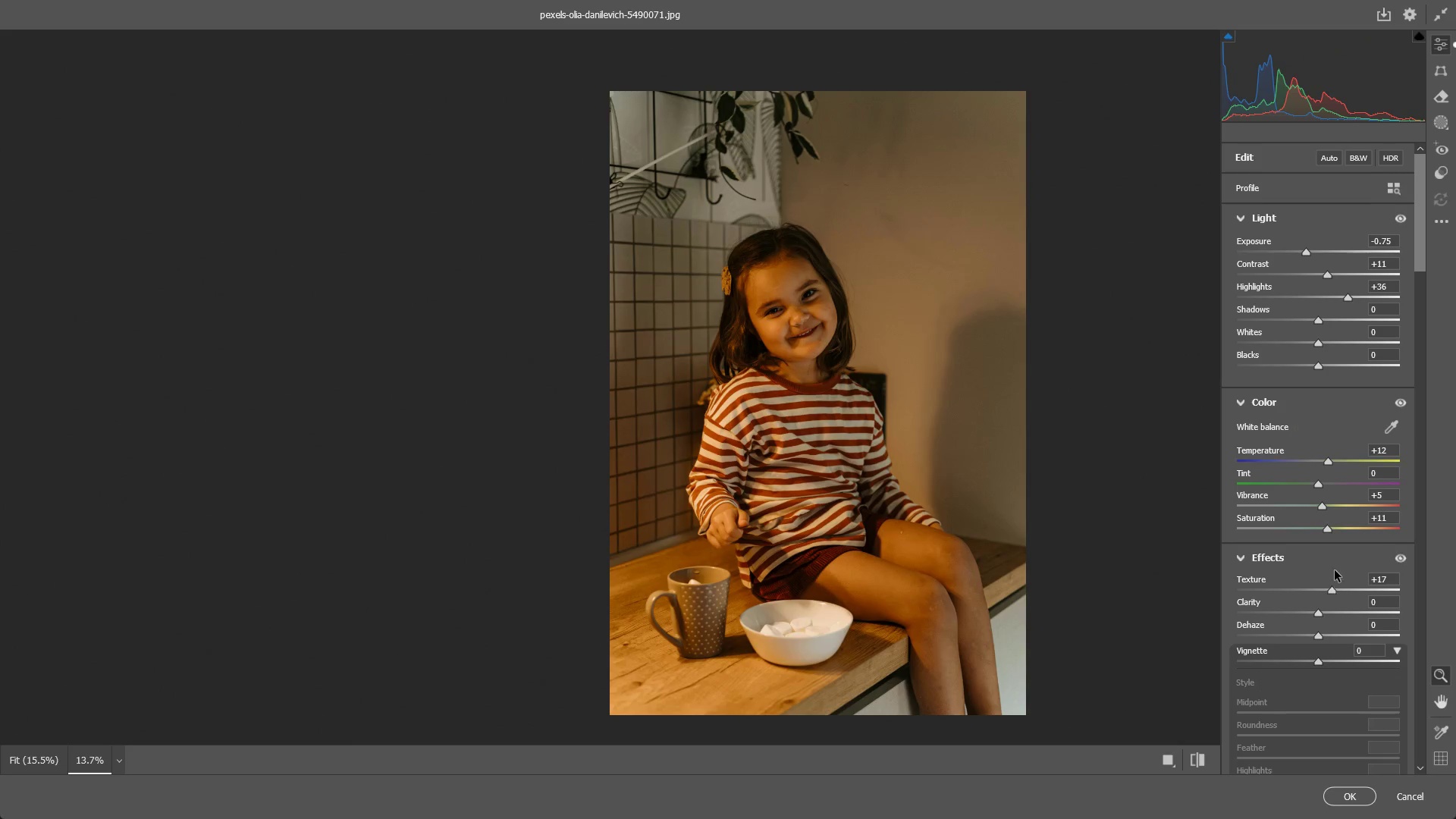 
key(Control+Z)
 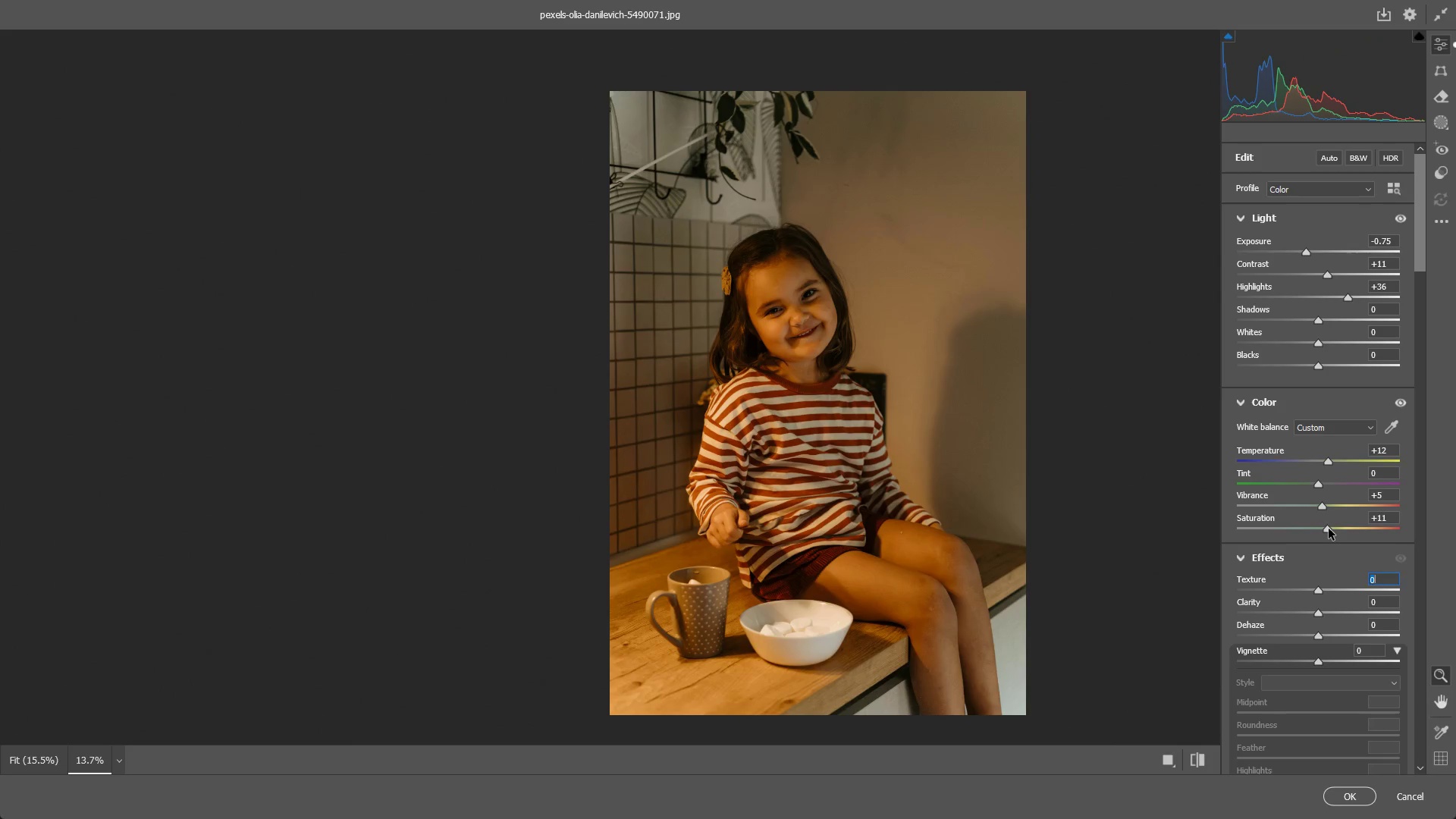 
left_click_drag(start_coordinate=[1329, 529], to_coordinate=[1339, 523])
 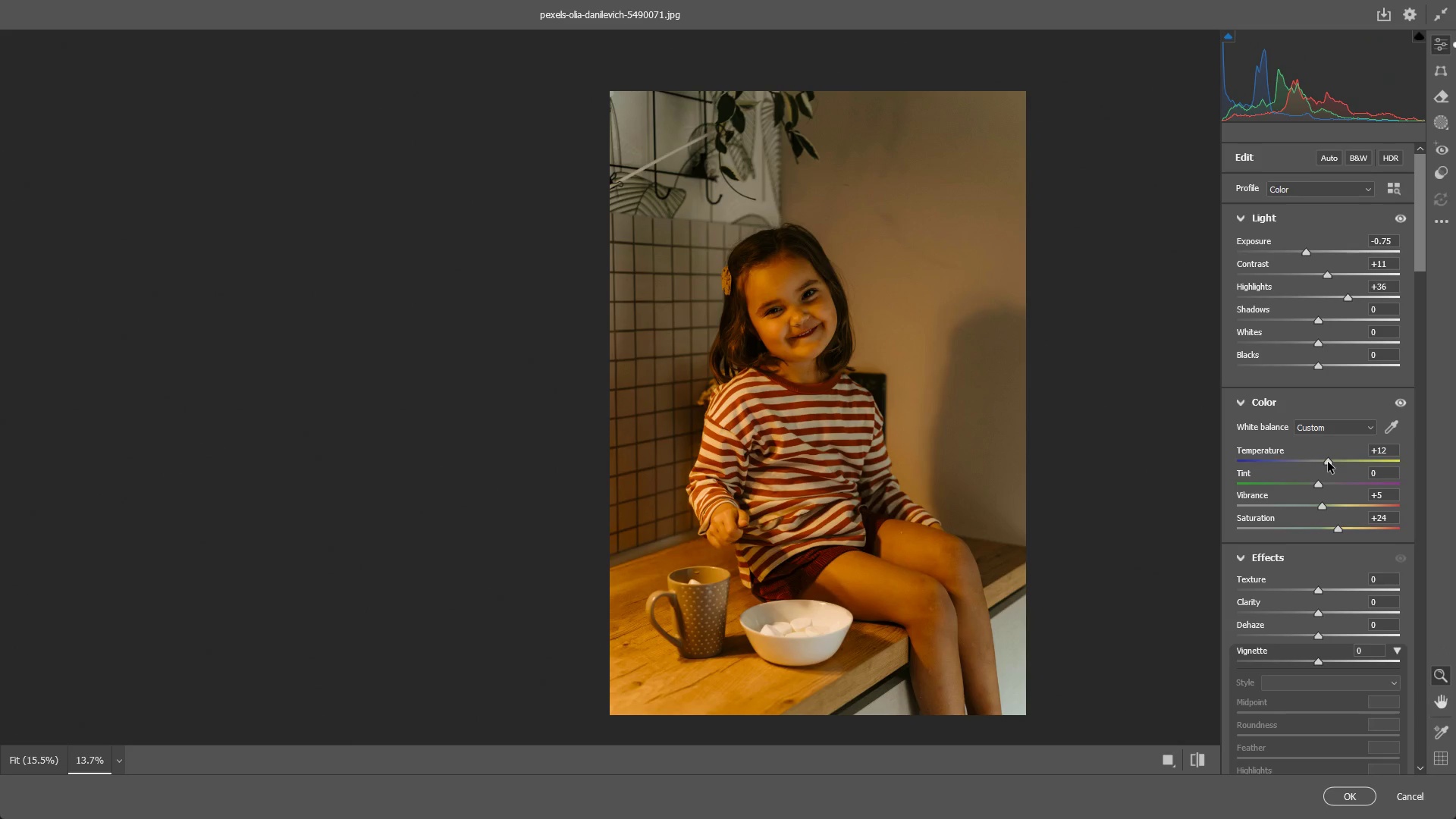 
left_click_drag(start_coordinate=[1328, 462], to_coordinate=[1334, 460])
 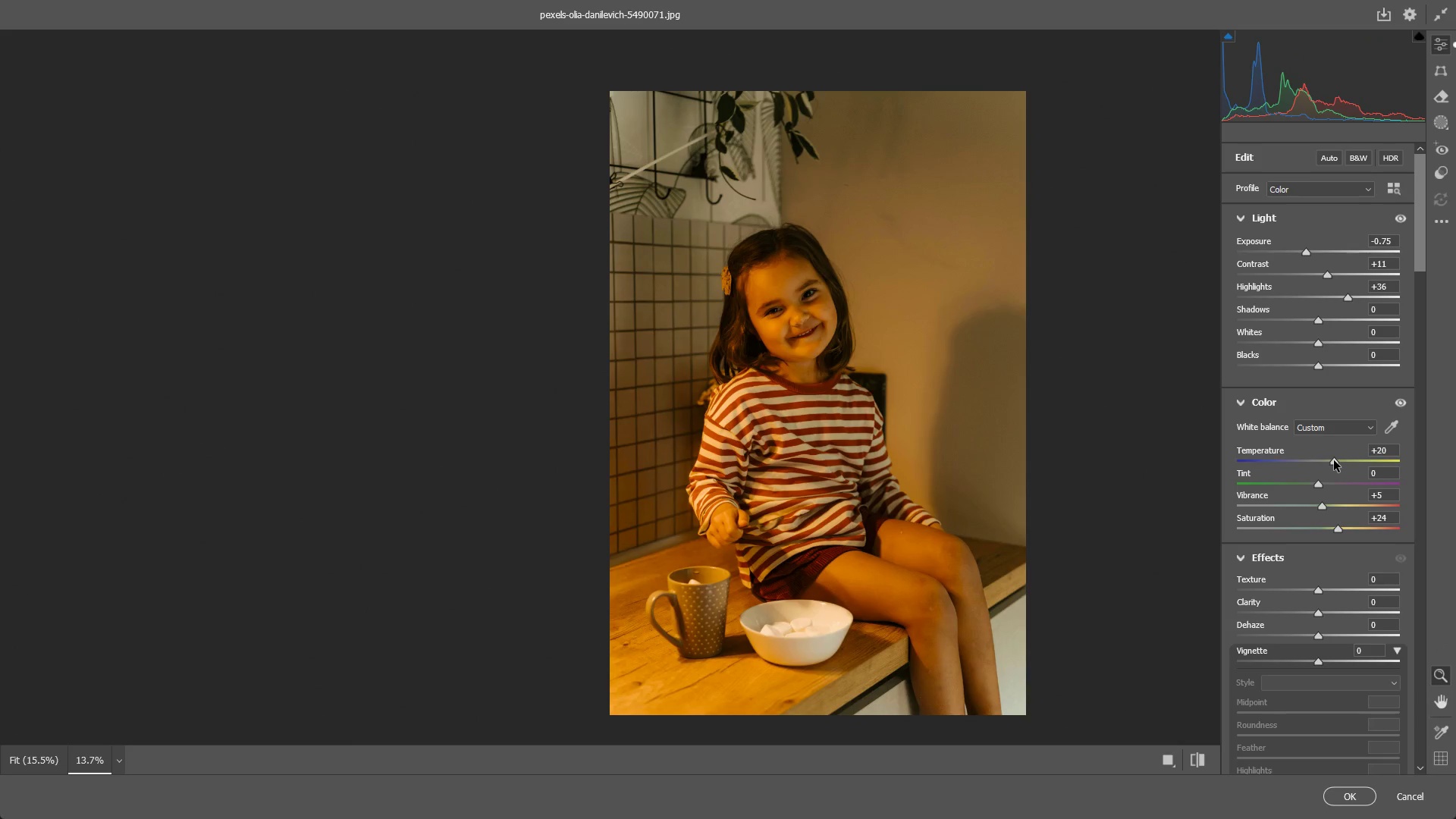 
key(Control+ControlLeft)
 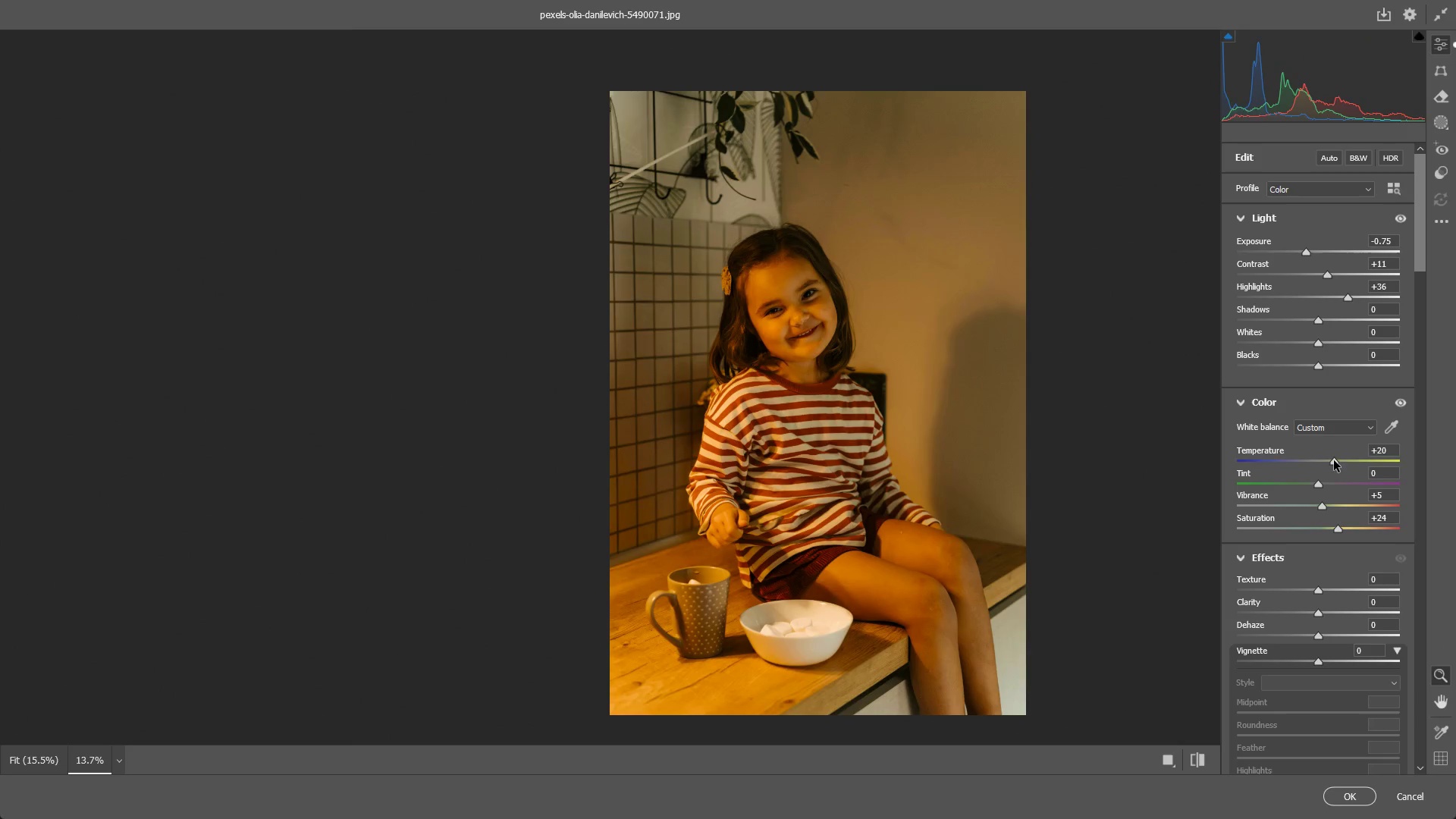 
key(Control+Z)
 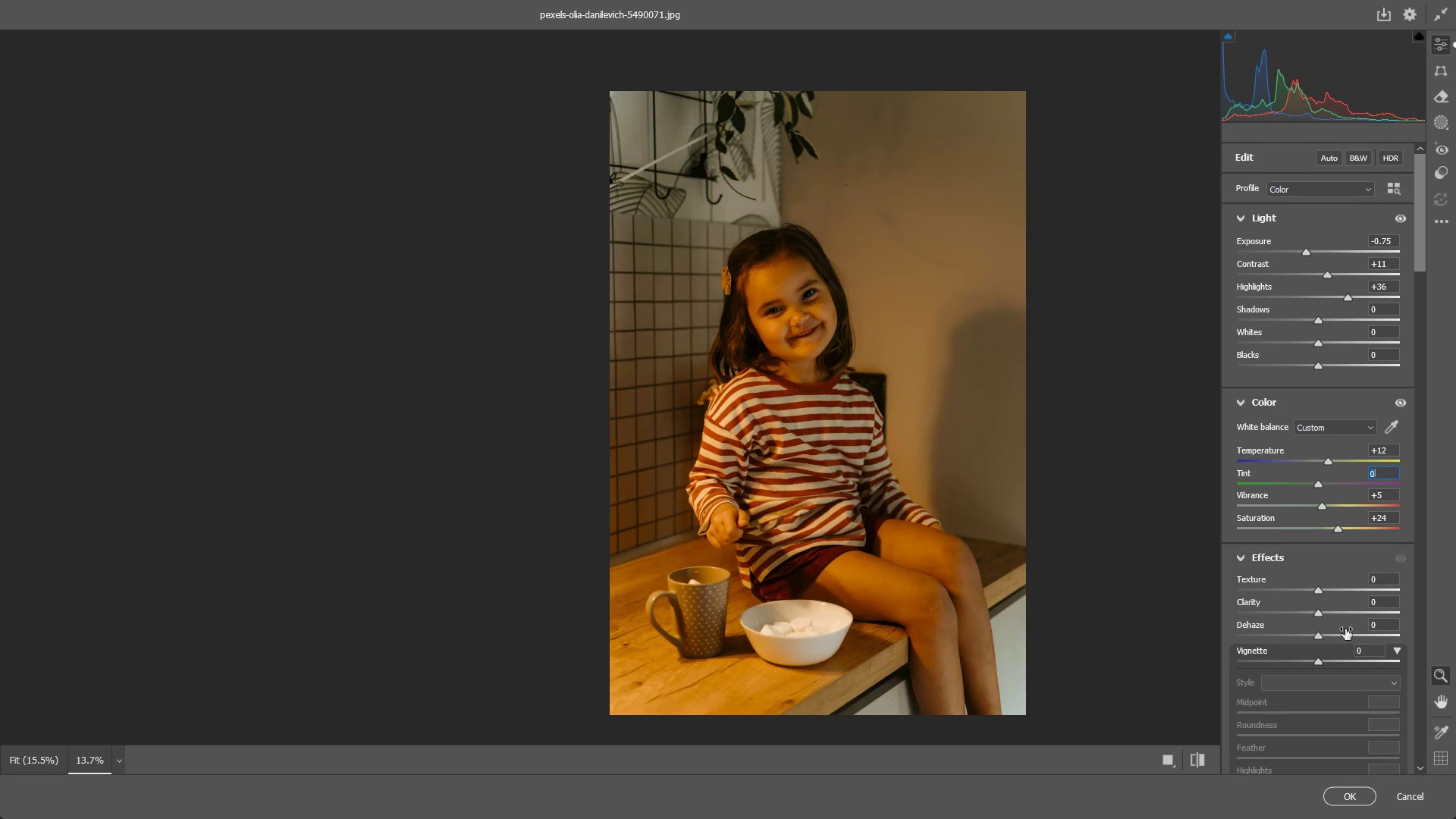 
scroll: coordinate [1300, 588], scroll_direction: down, amount: 11.0
 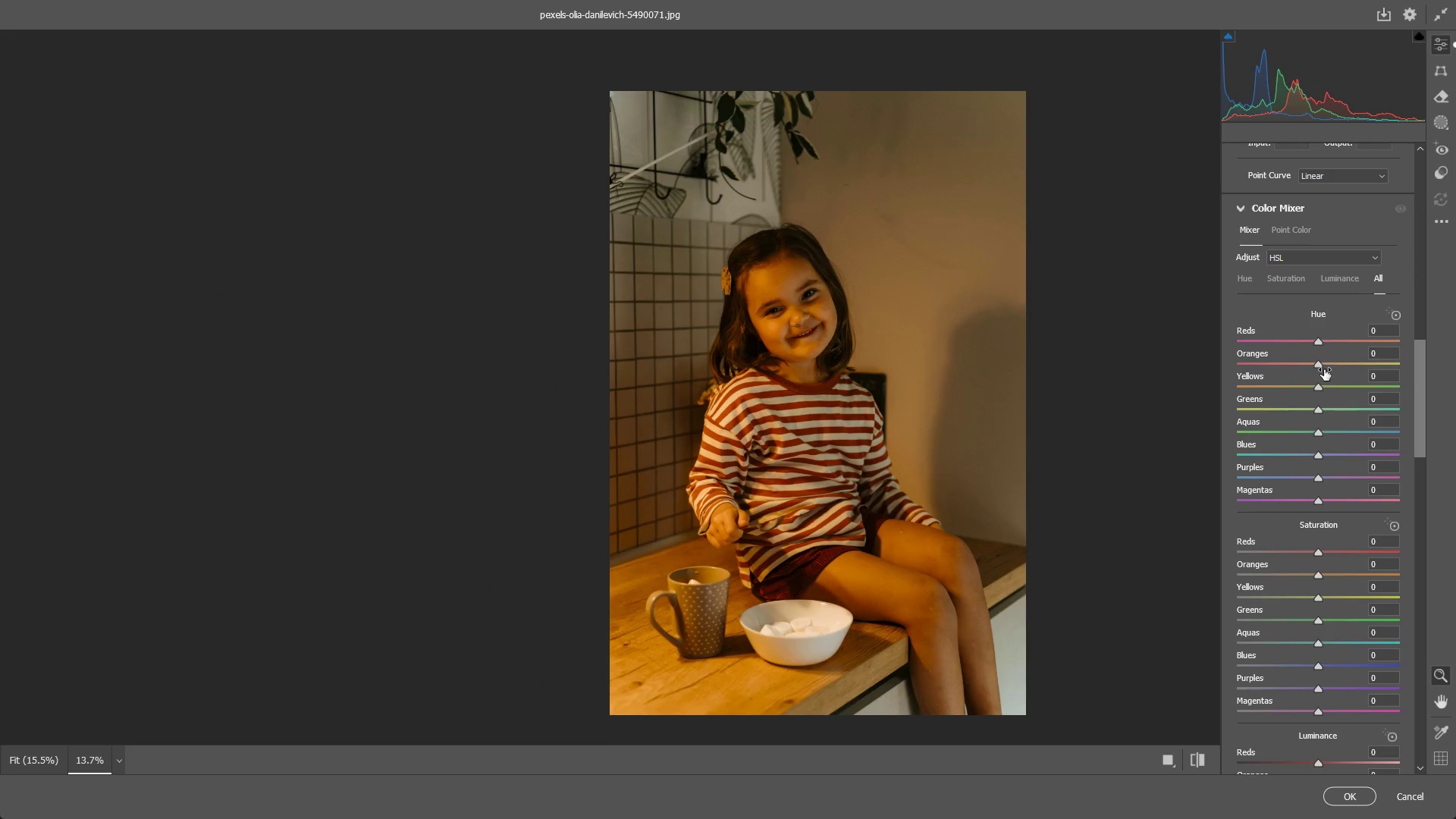 
left_click_drag(start_coordinate=[1318, 366], to_coordinate=[1312, 369])
 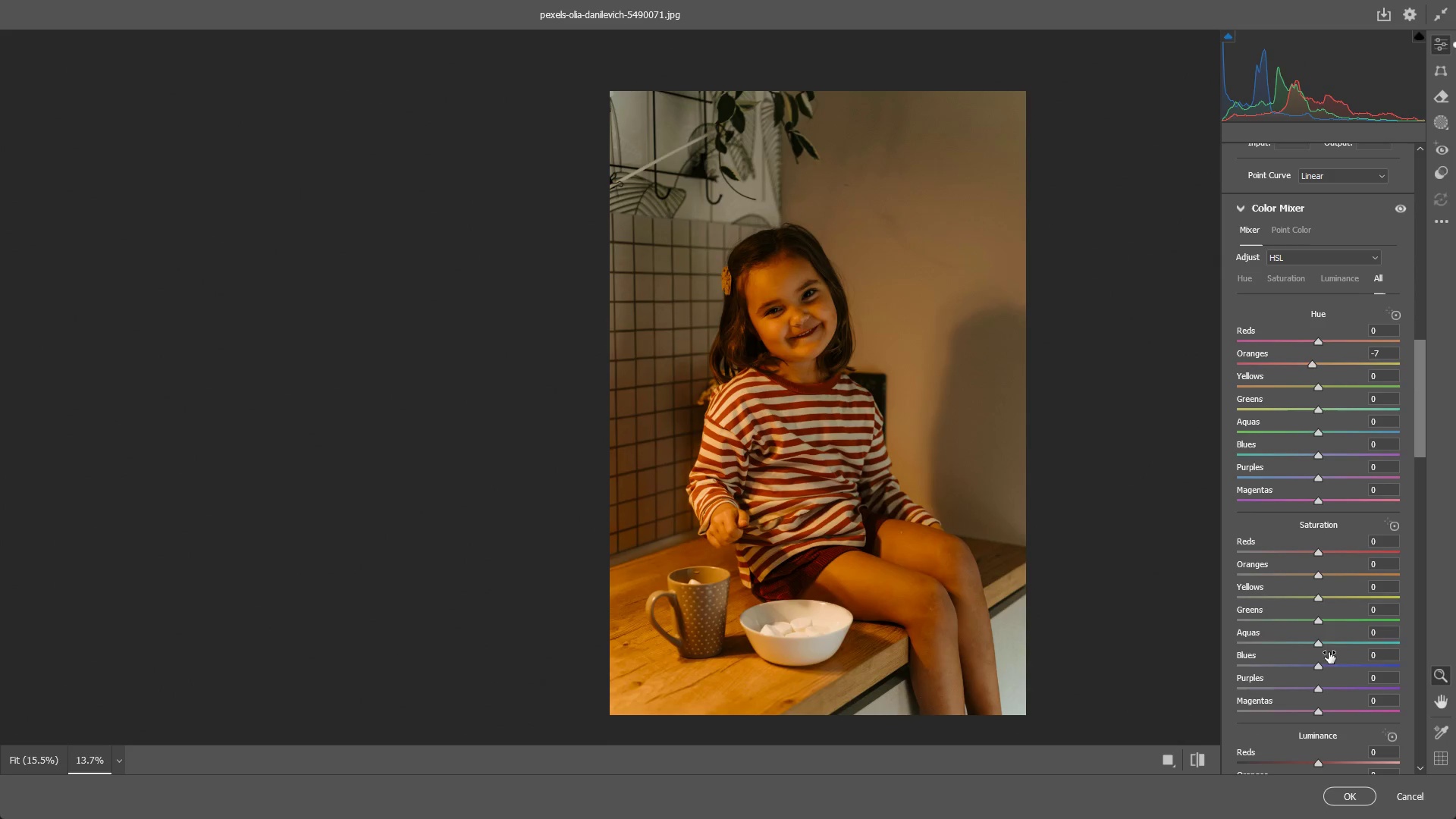 
scroll: coordinate [1335, 635], scroll_direction: down, amount: 6.0
 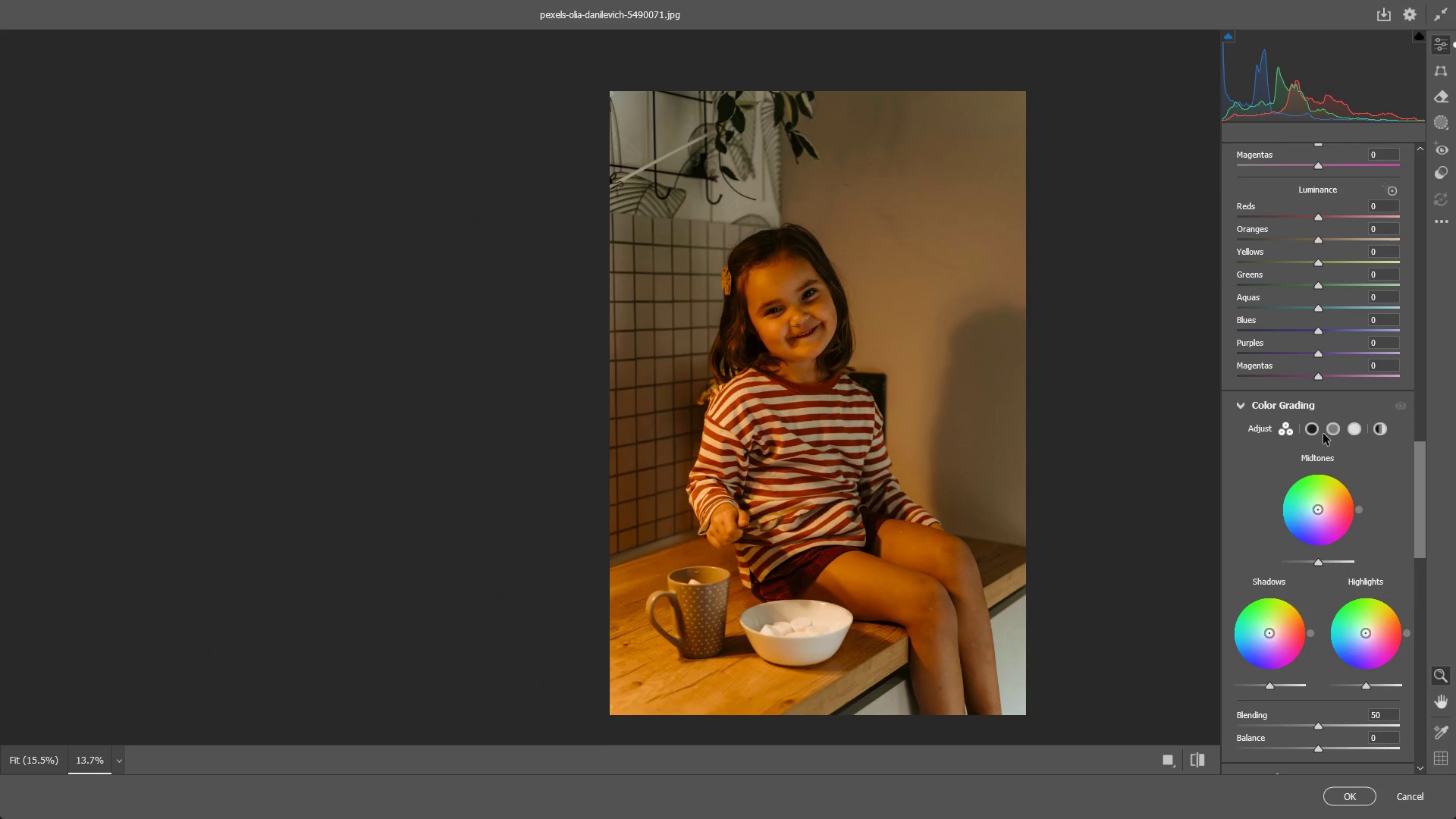 
double_click([1332, 431])
 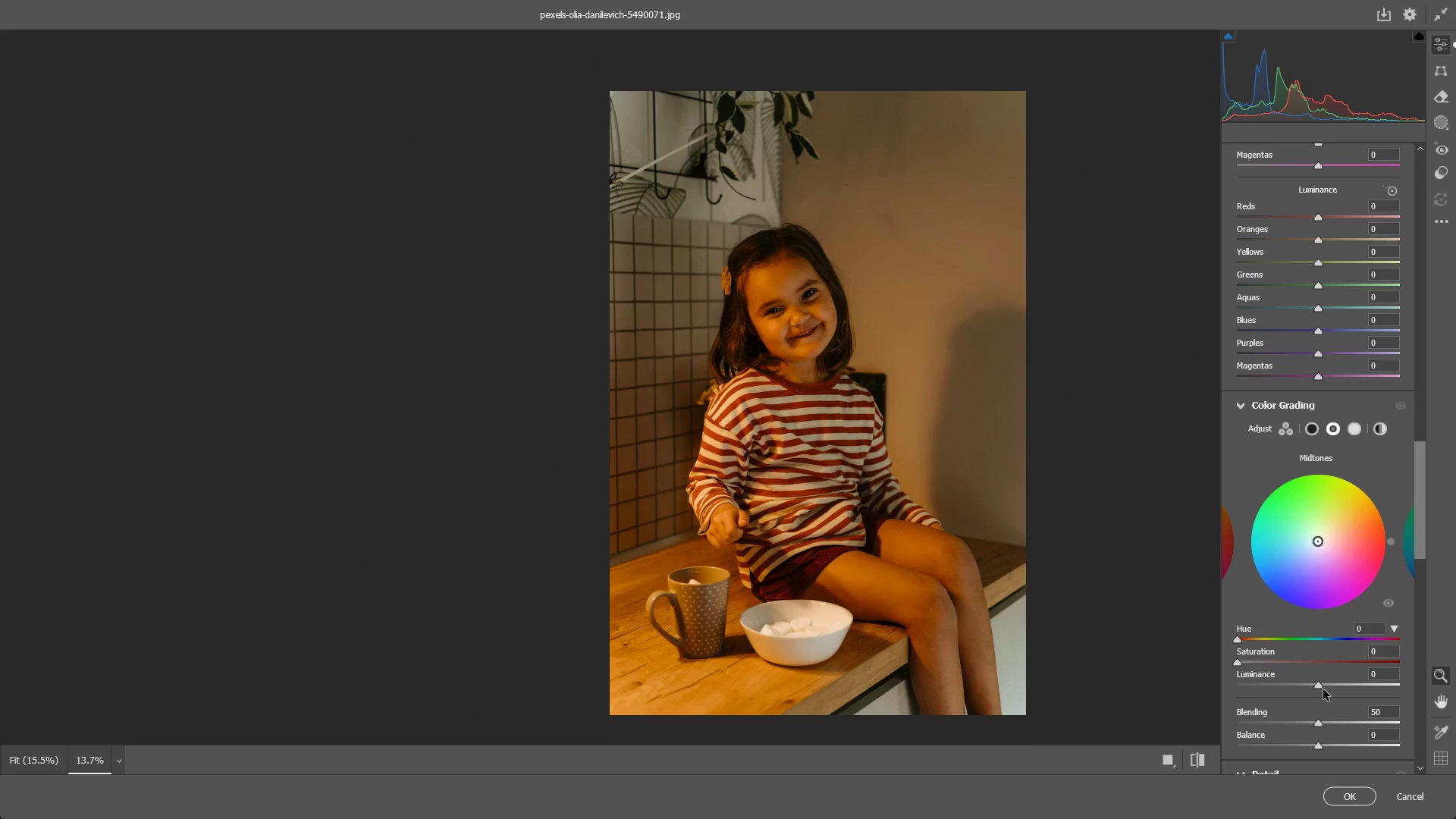 
left_click_drag(start_coordinate=[1320, 689], to_coordinate=[1199, 666])
 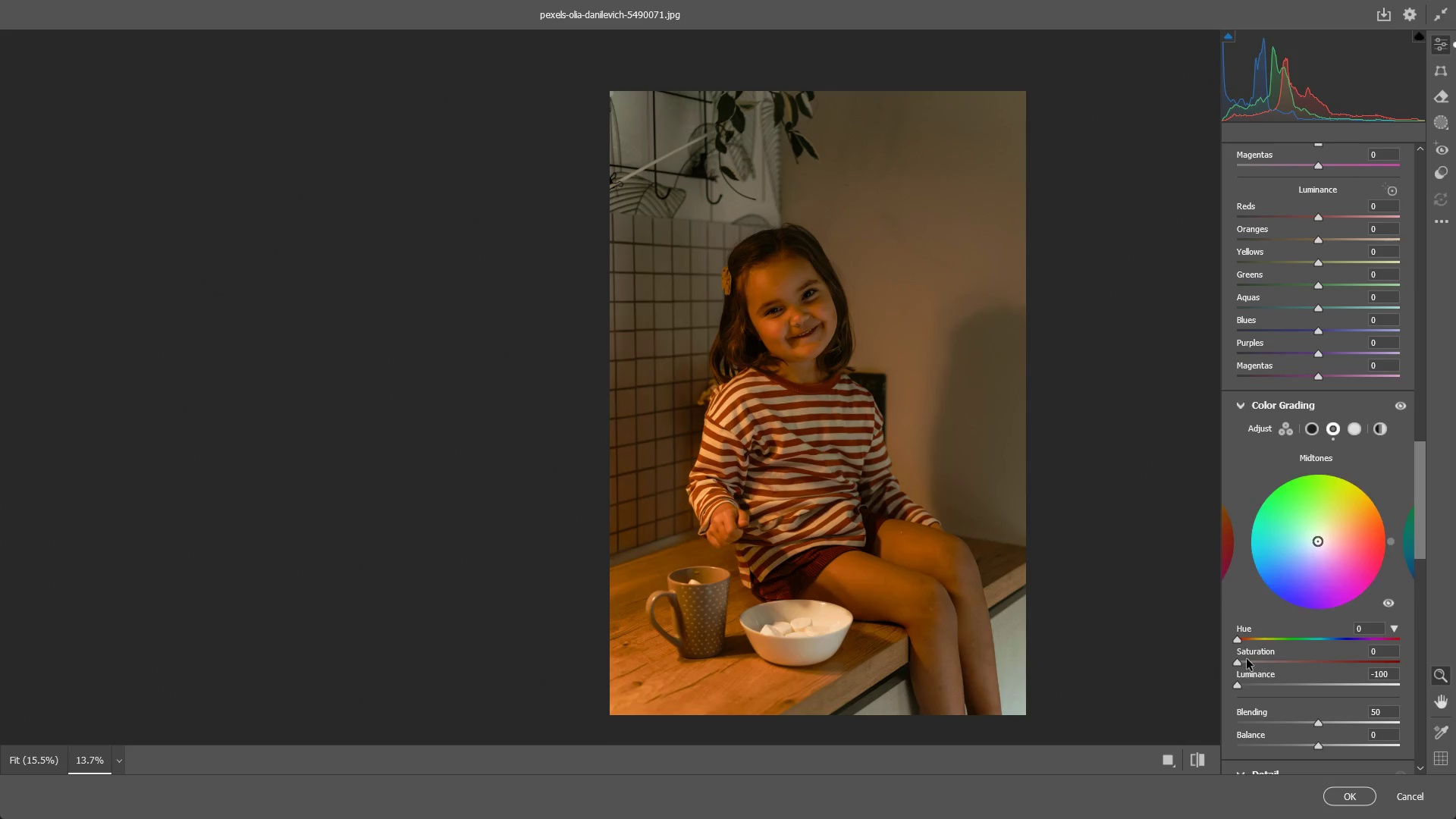 
key(Control+ControlLeft)
 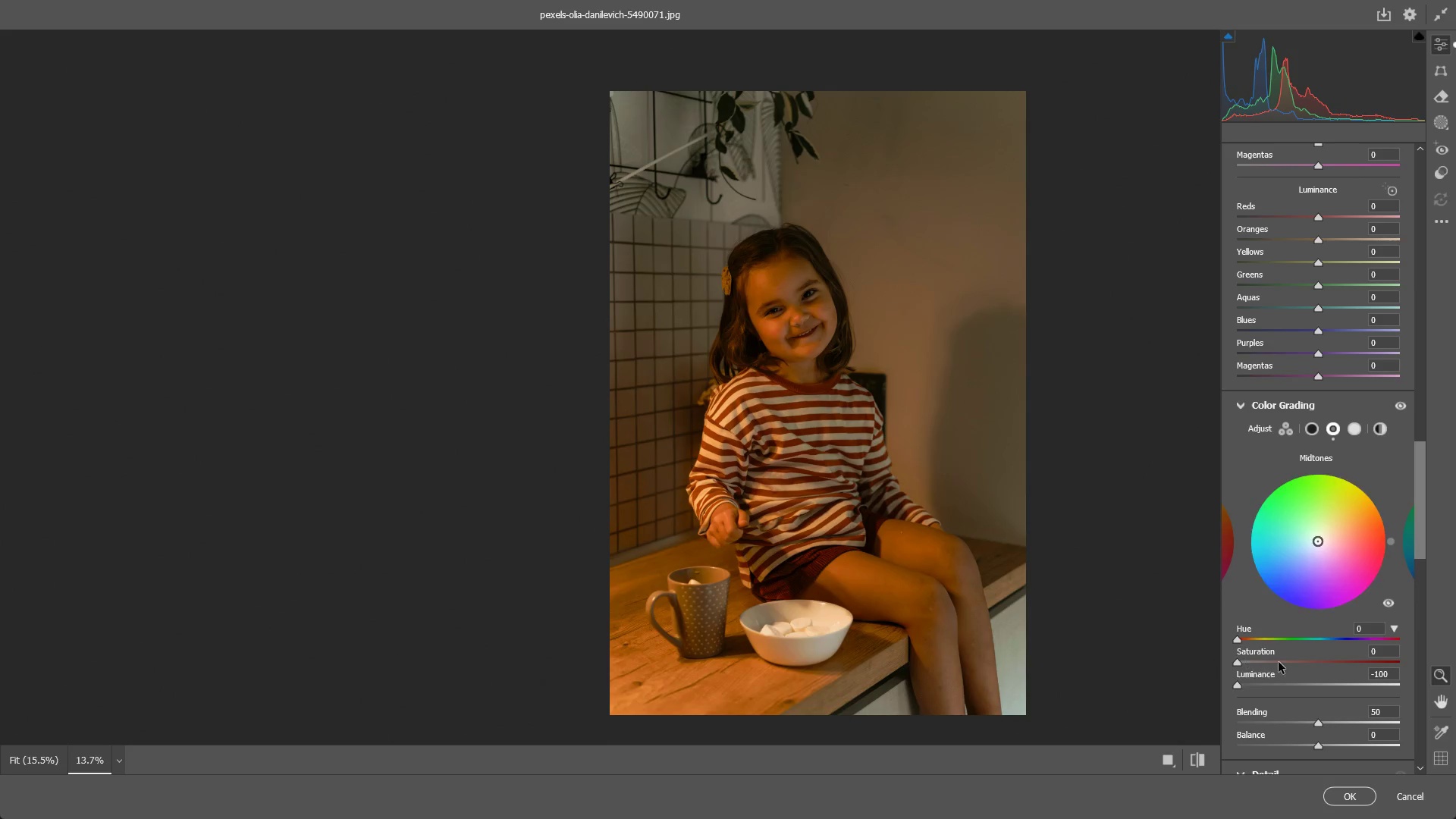 
key(Control+Z)
 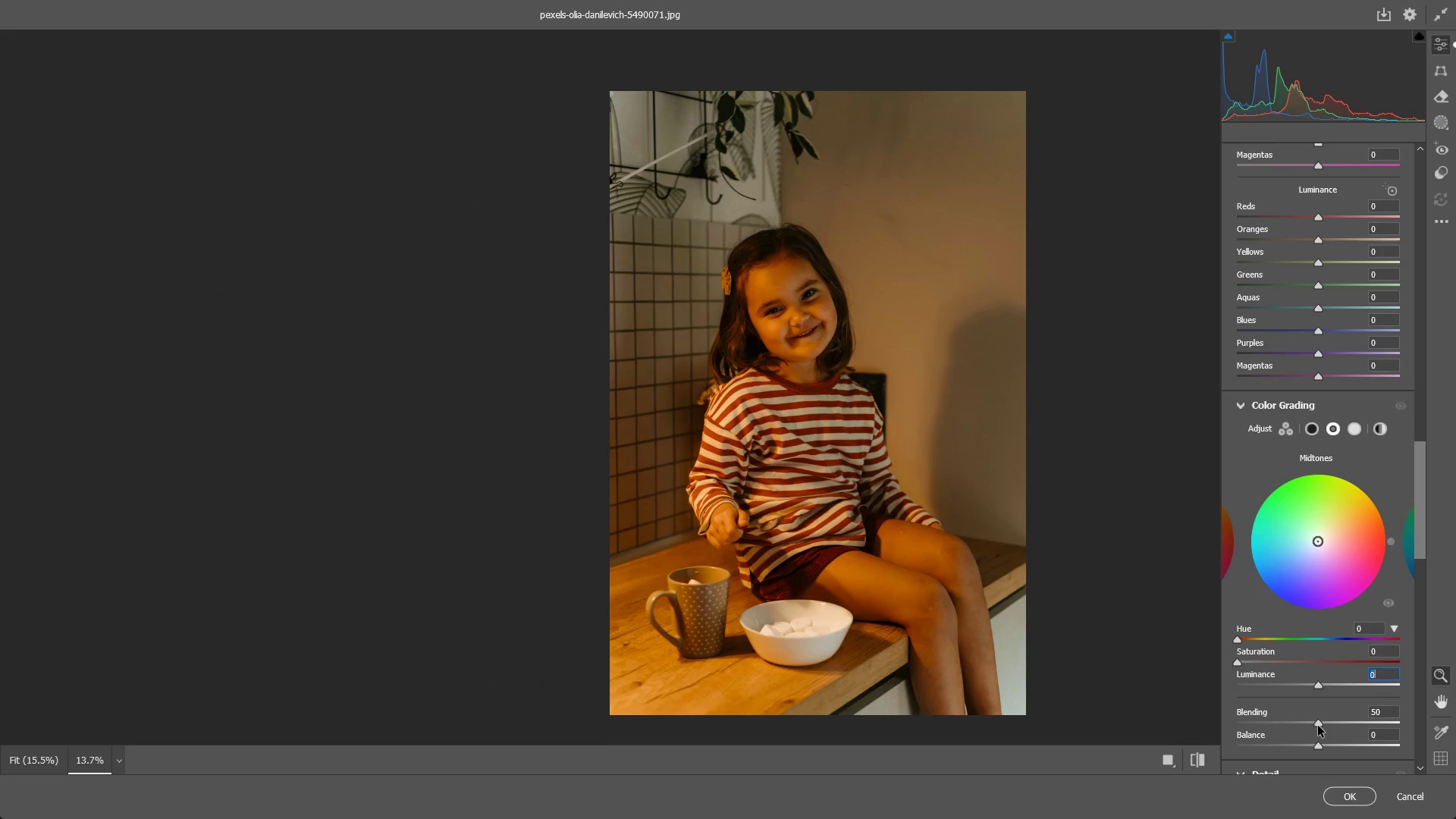 
left_click_drag(start_coordinate=[1317, 717], to_coordinate=[1278, 711])
 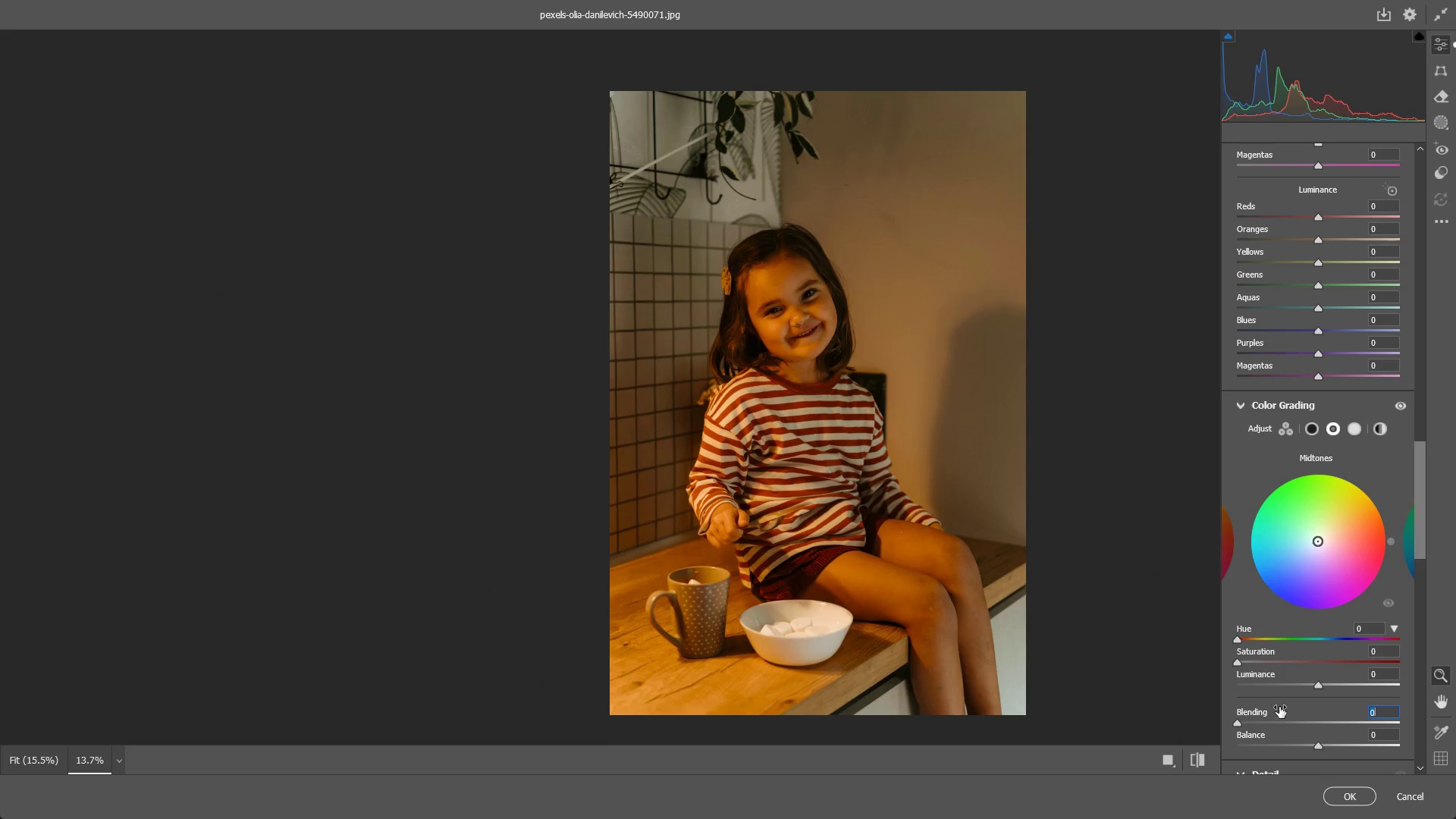 
key(Control+ControlLeft)
 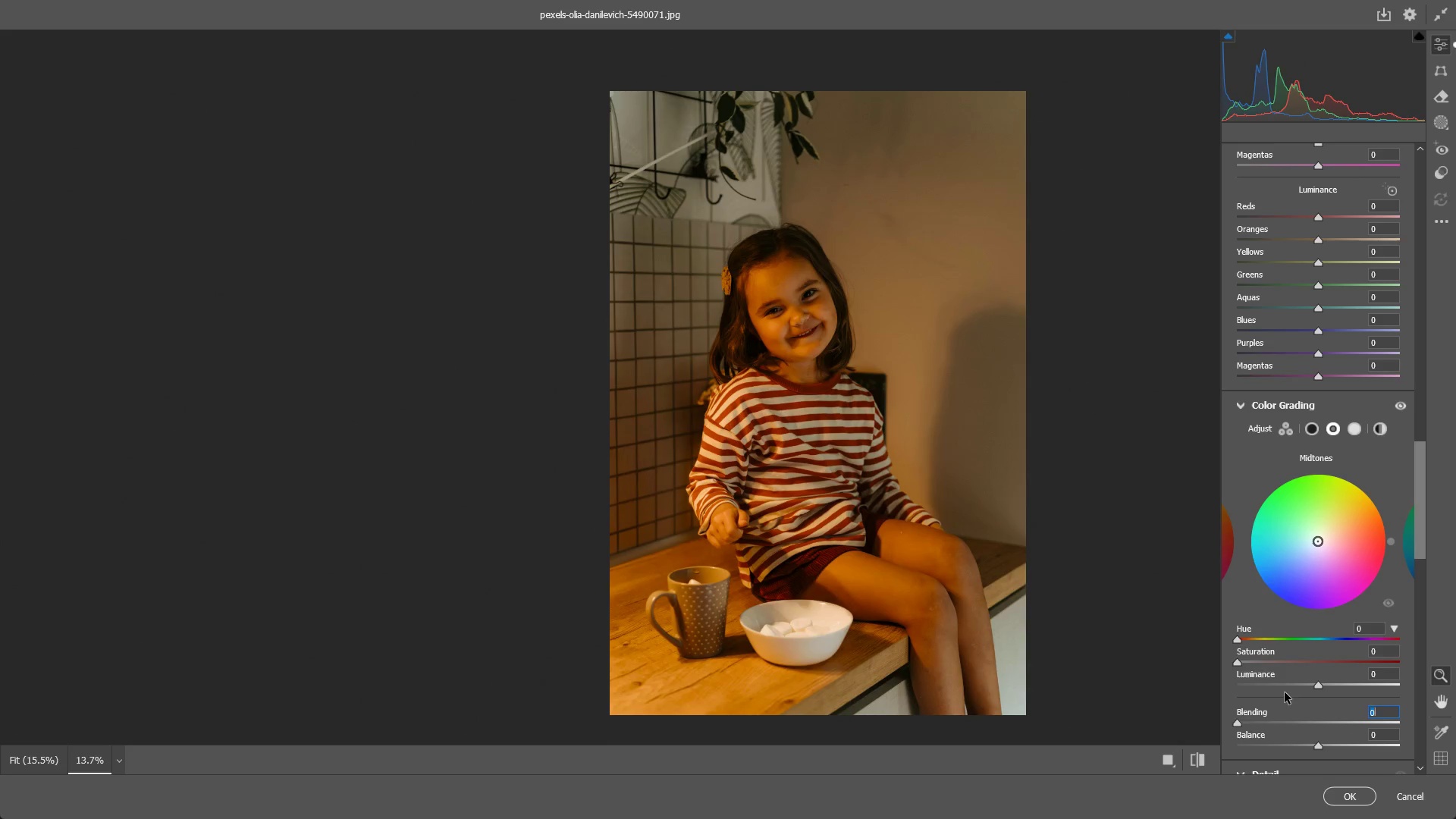 
key(Control+Z)
 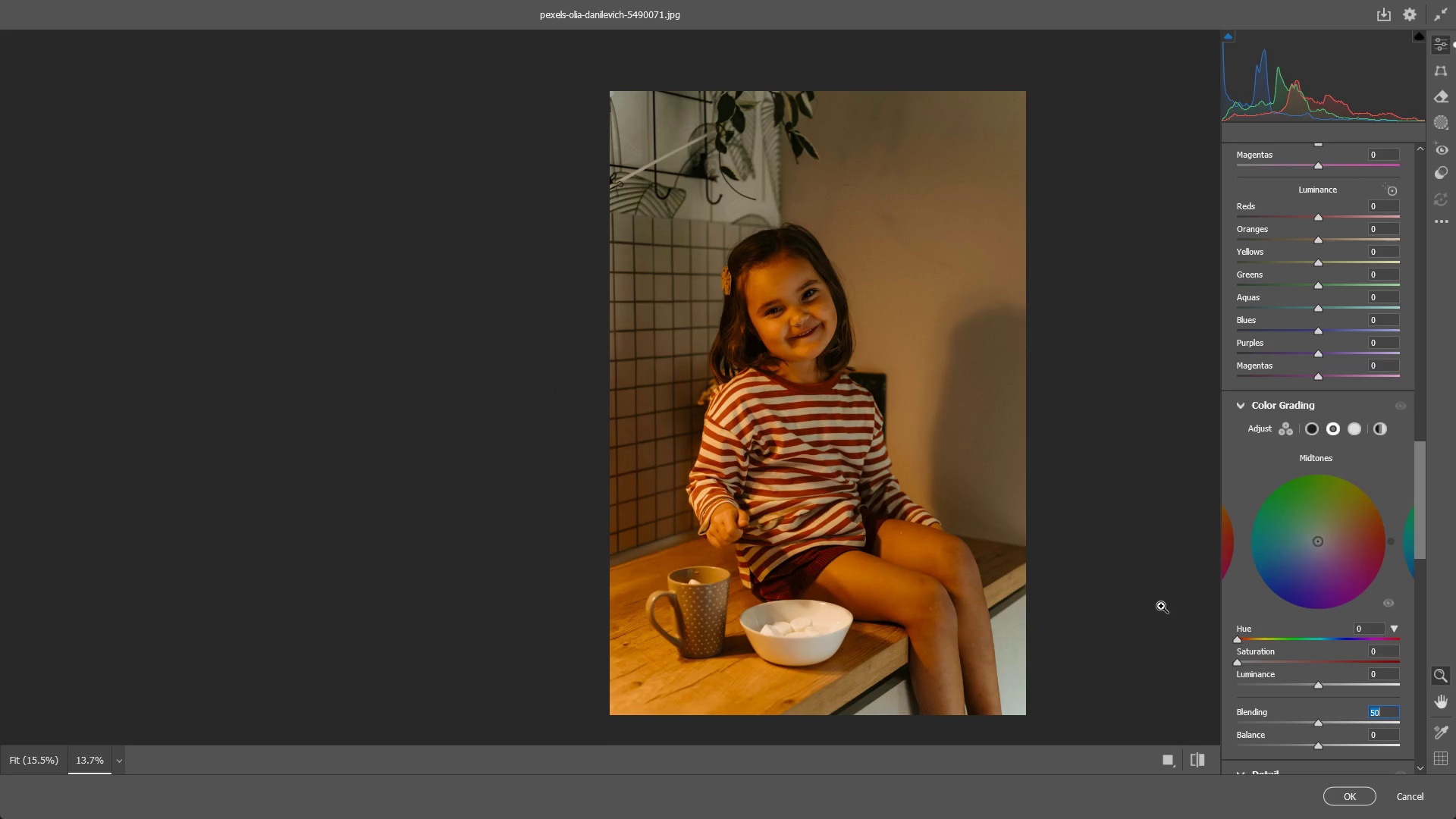 
wait(19.91)
 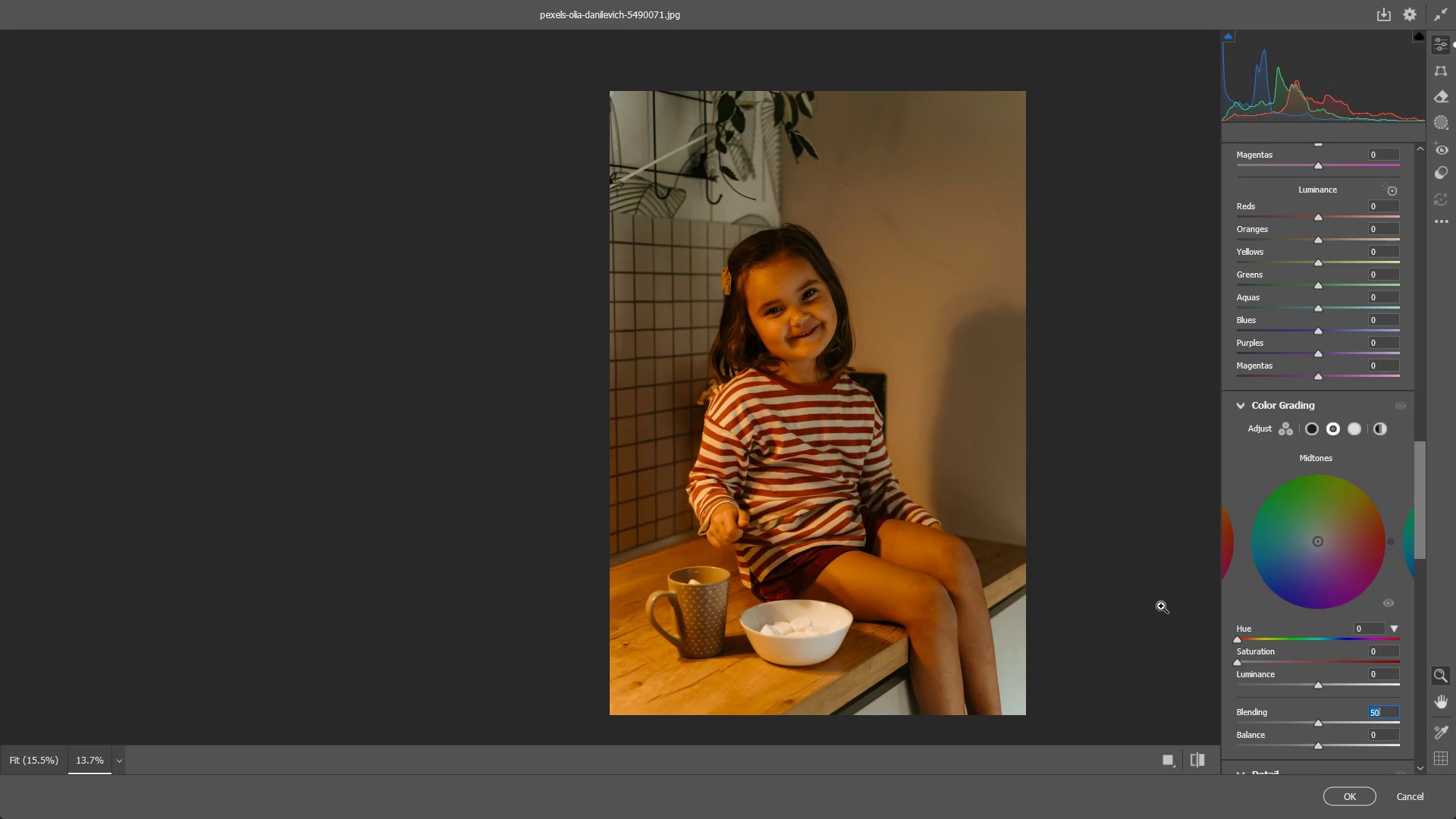 
key(Alt+AltLeft)
 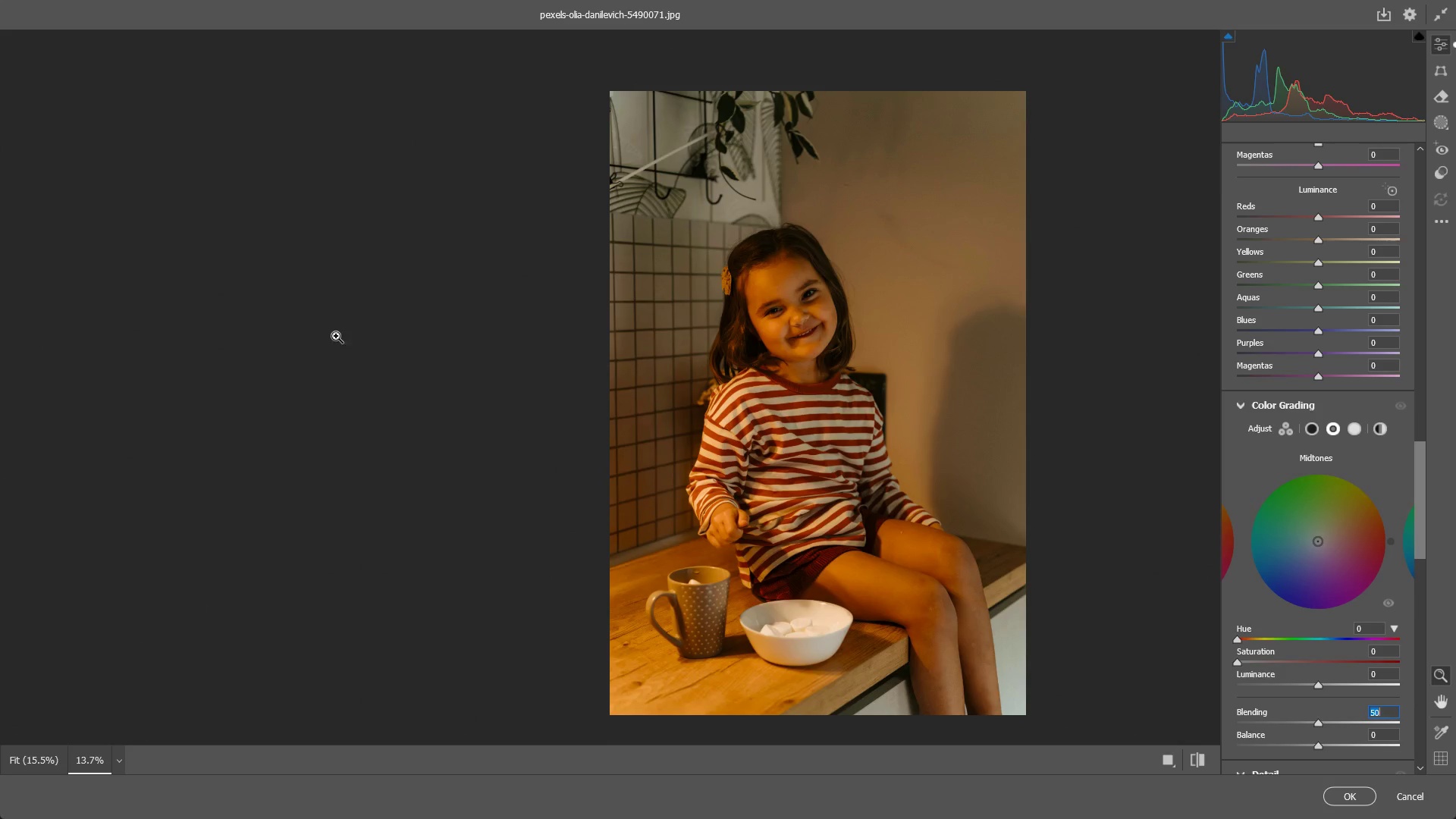 
key(Alt+Tab)